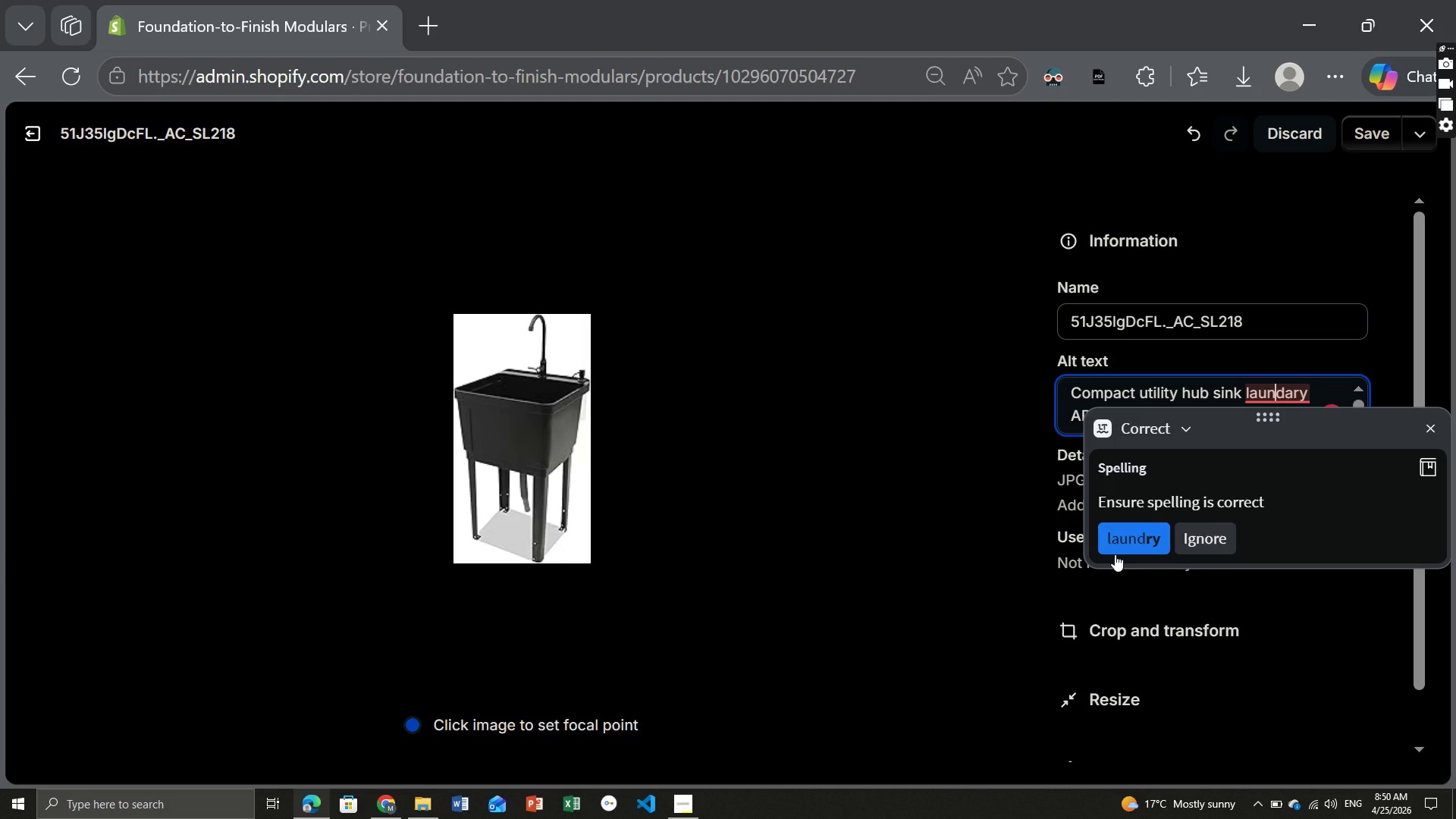 
left_click([1115, 554])
 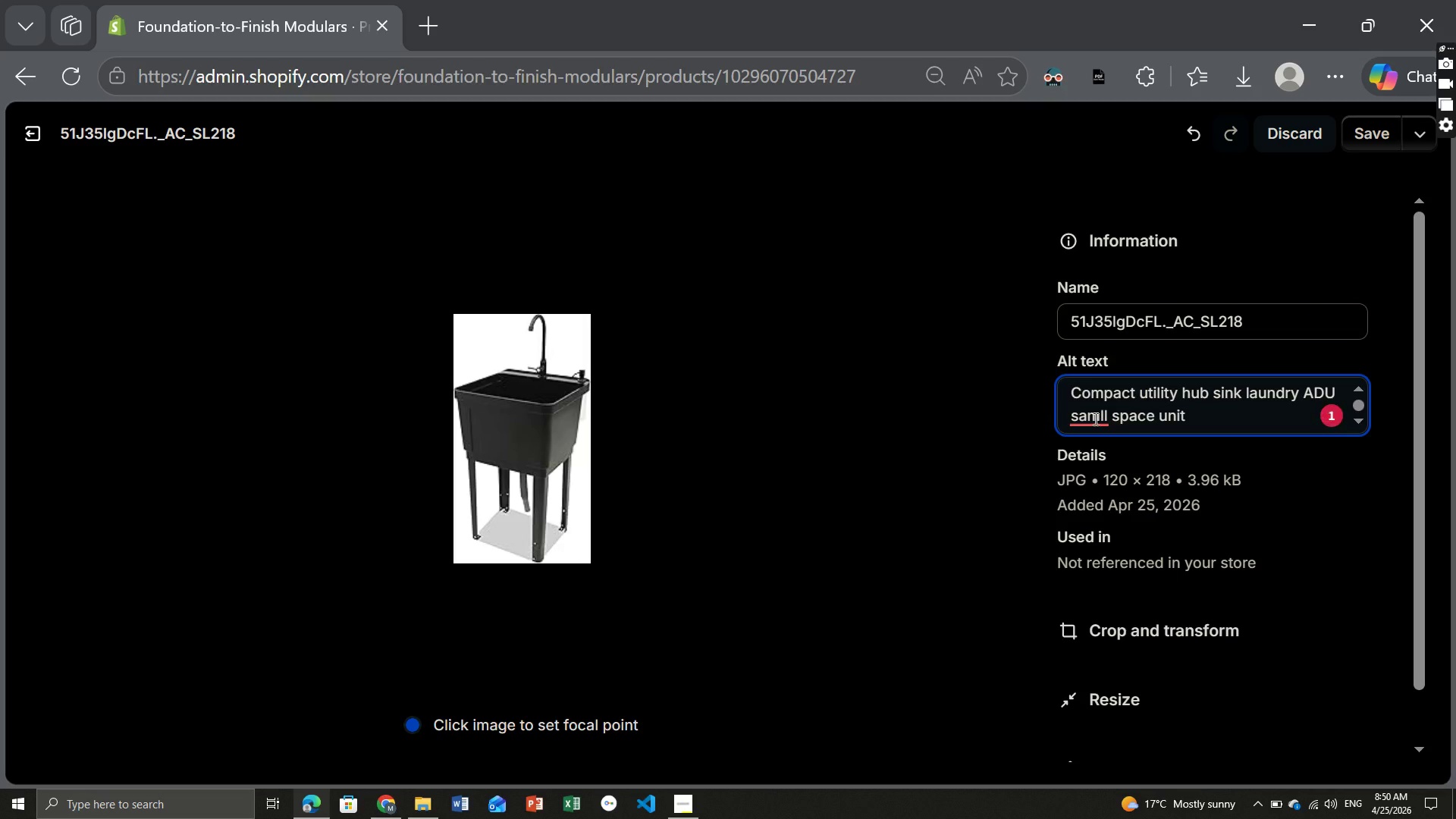 
left_click([1094, 419])
 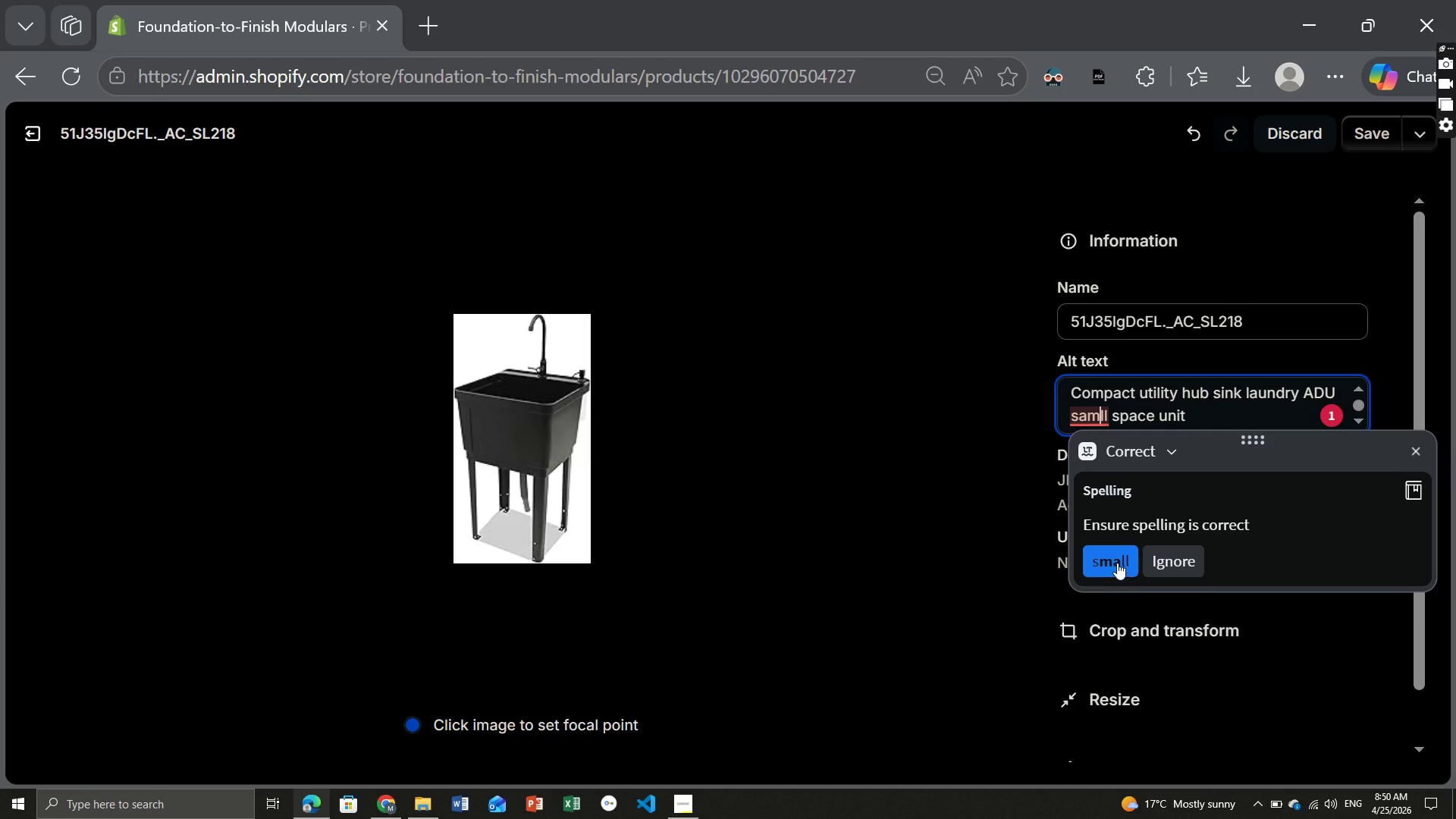 
left_click([1117, 563])
 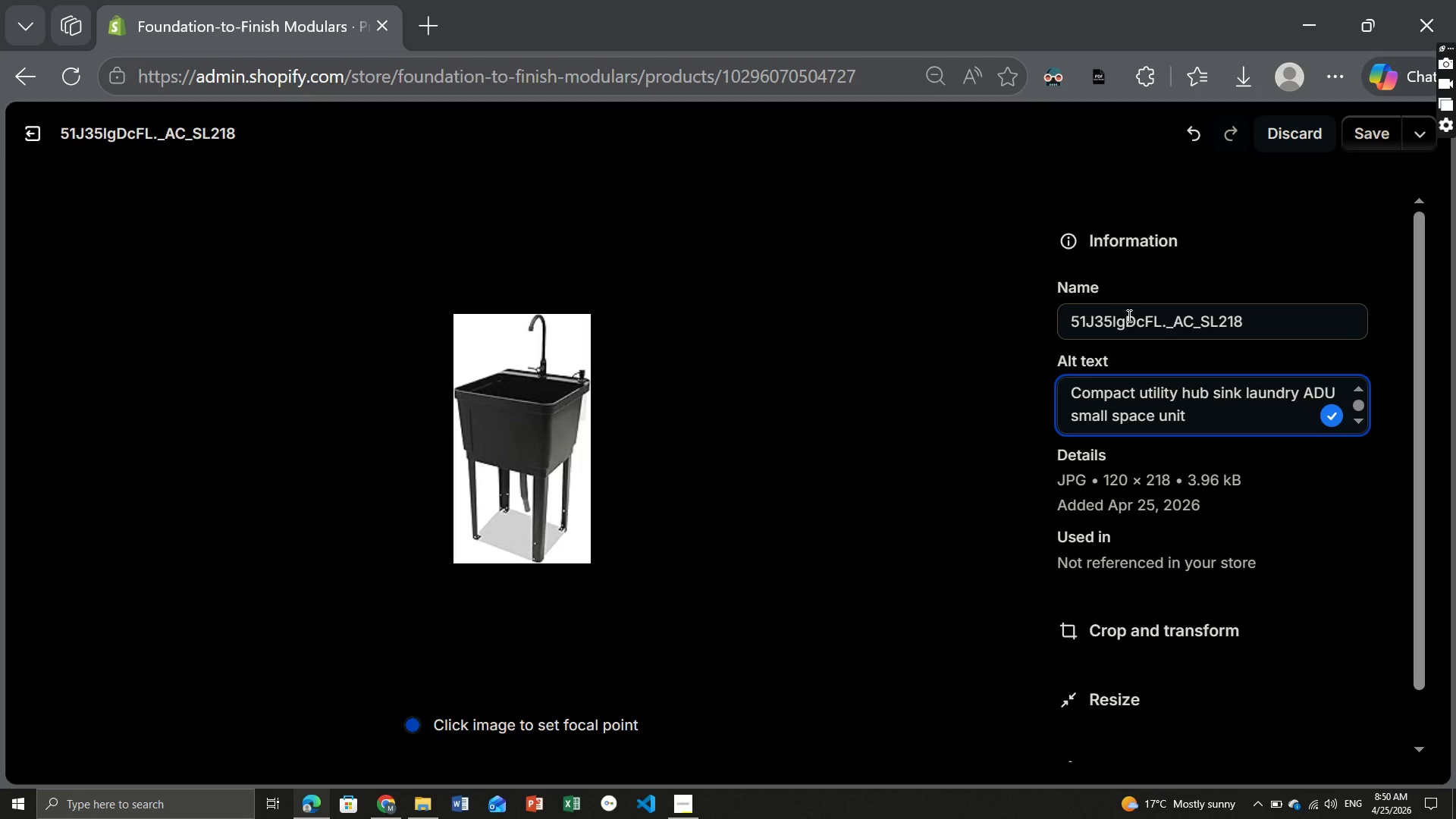 
wait(5.5)
 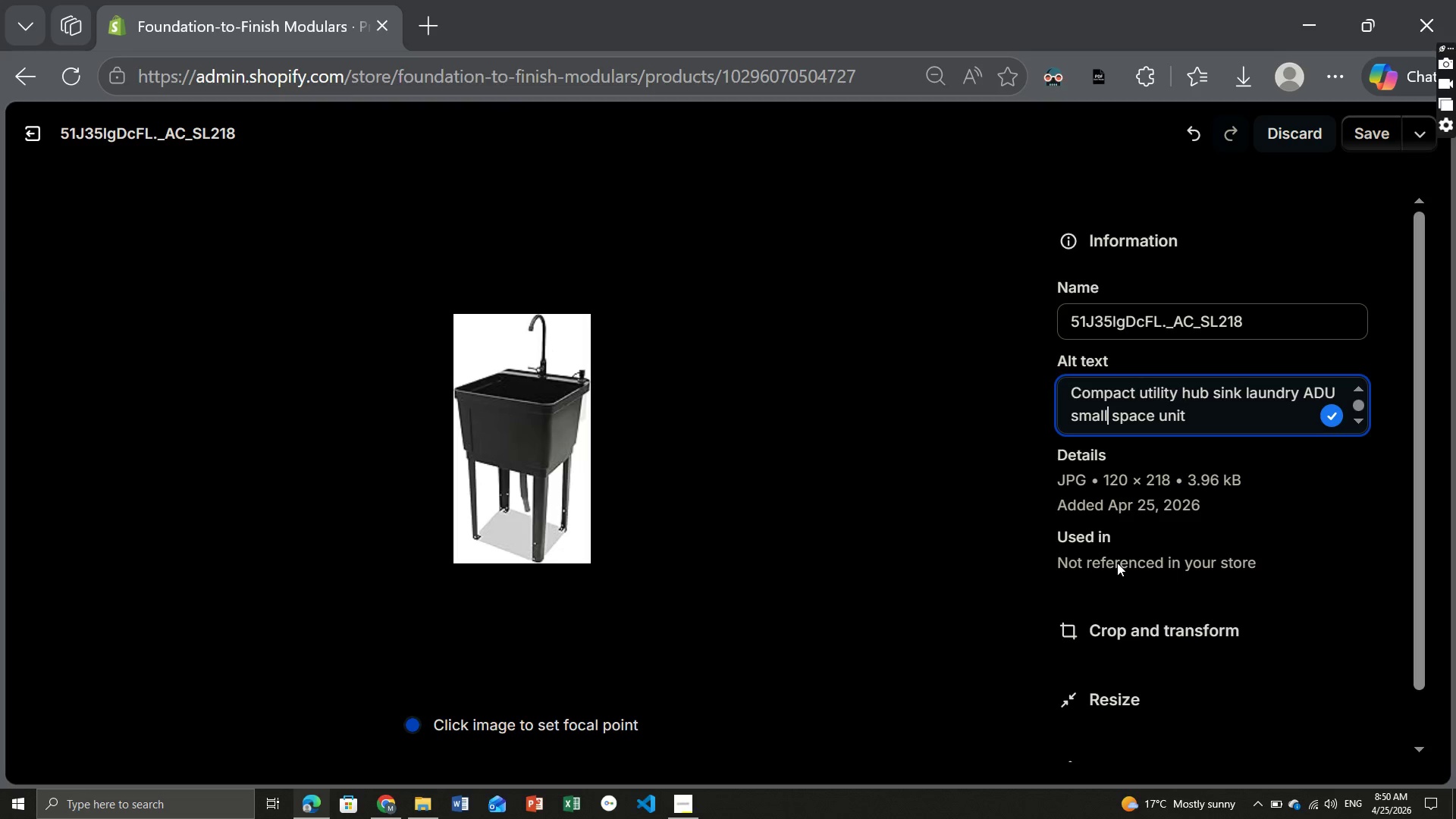 
left_click([1373, 133])
 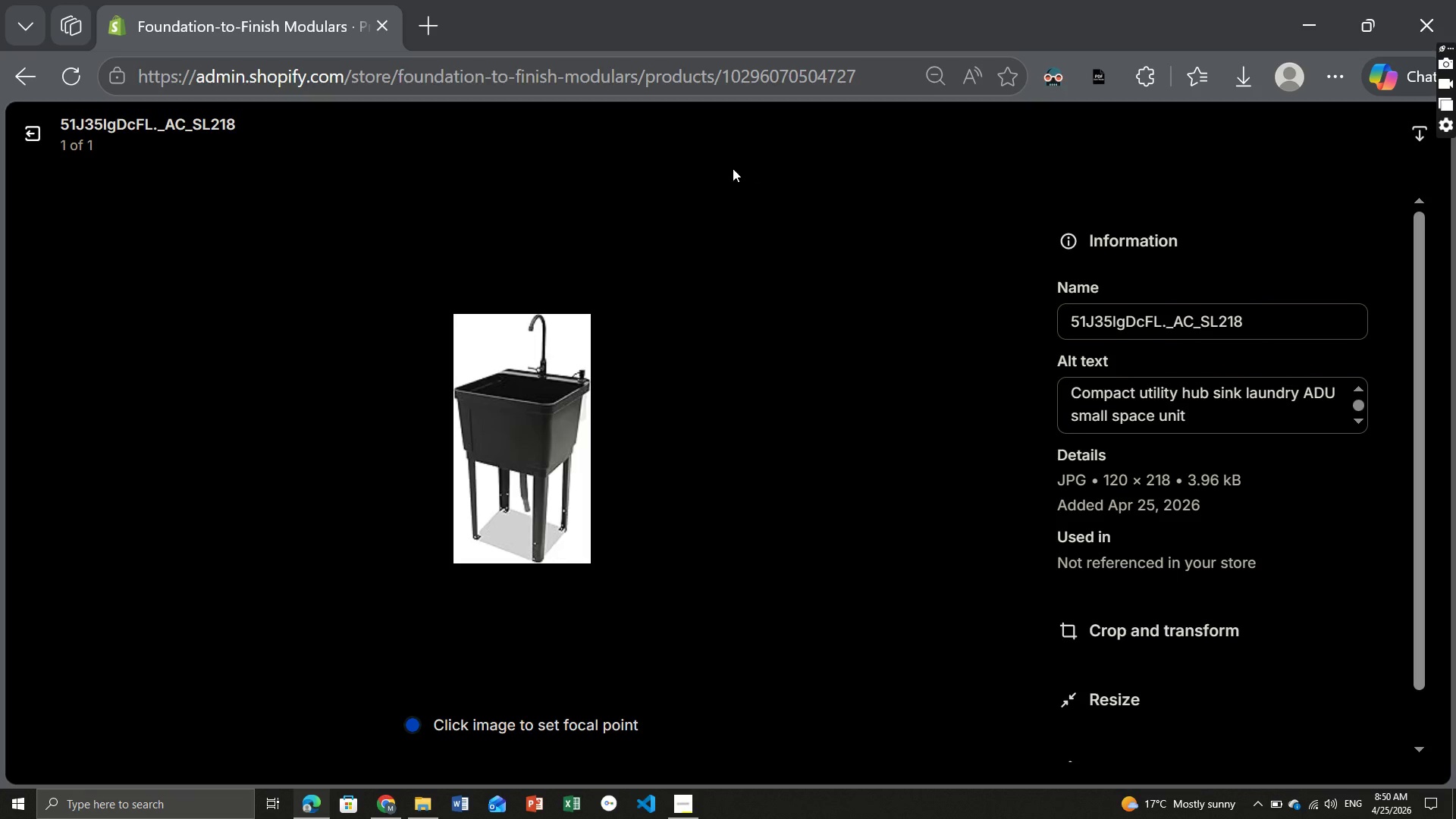 
wait(6.81)
 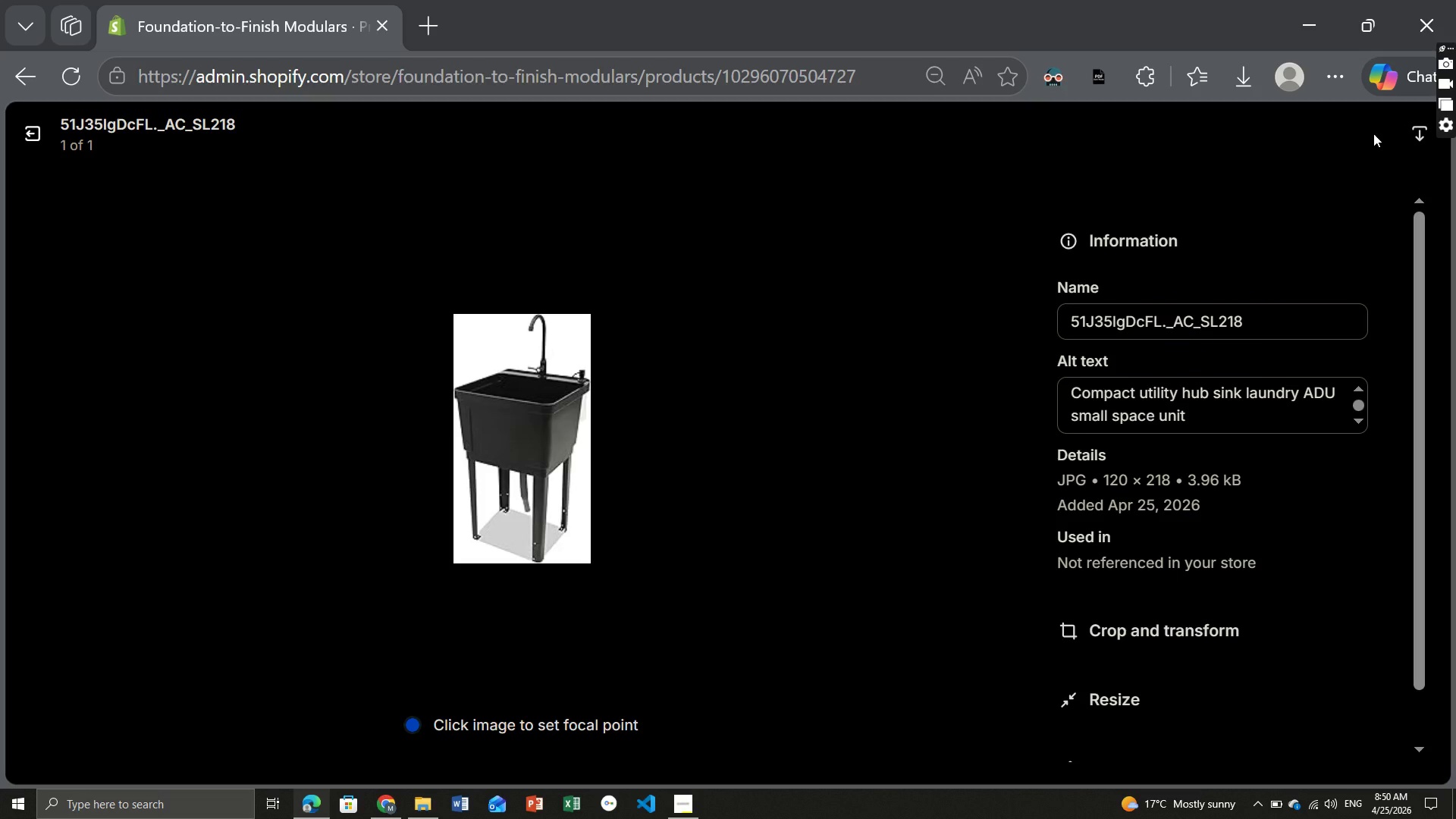 
left_click([32, 133])
 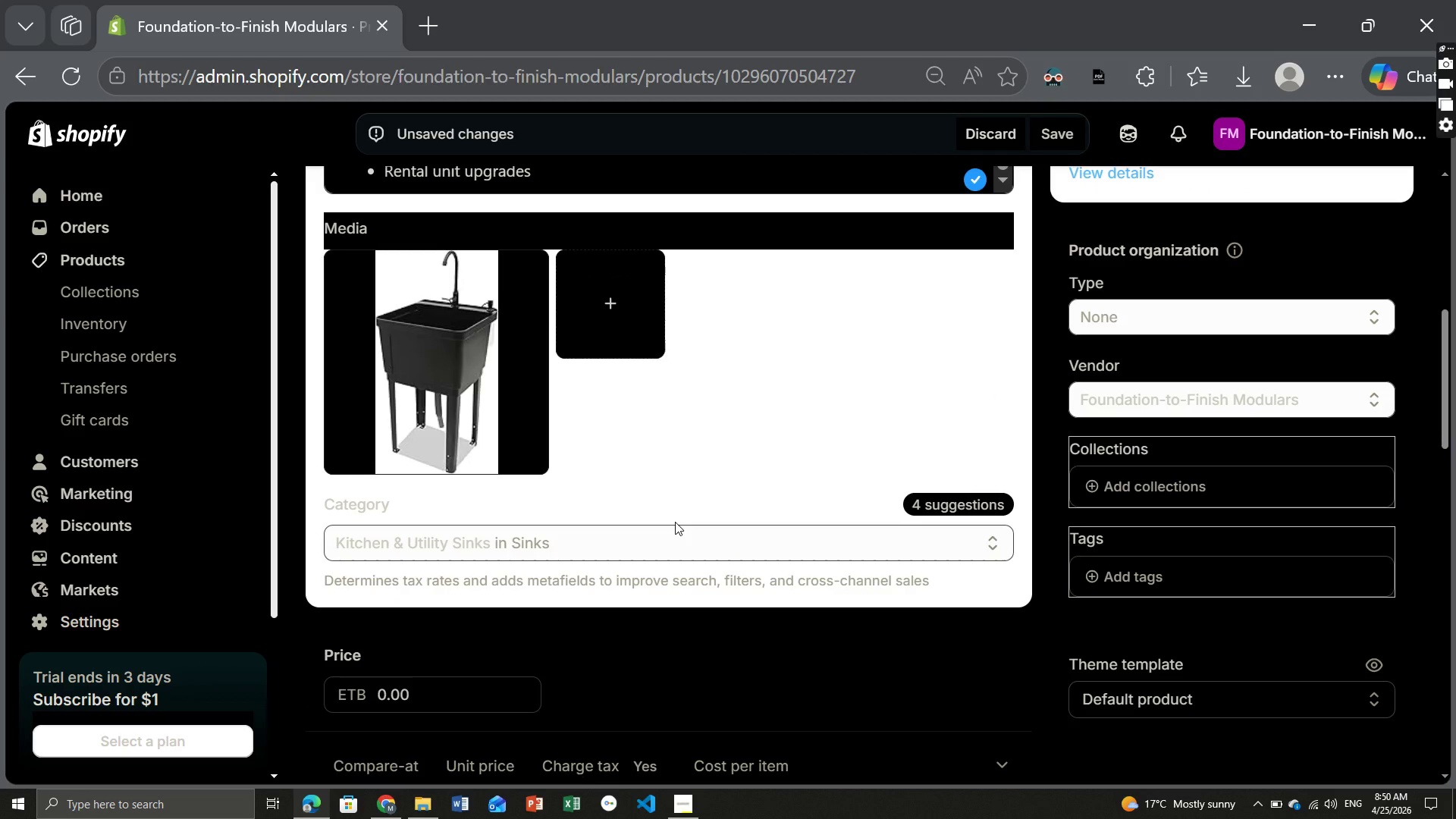 
wait(6.7)
 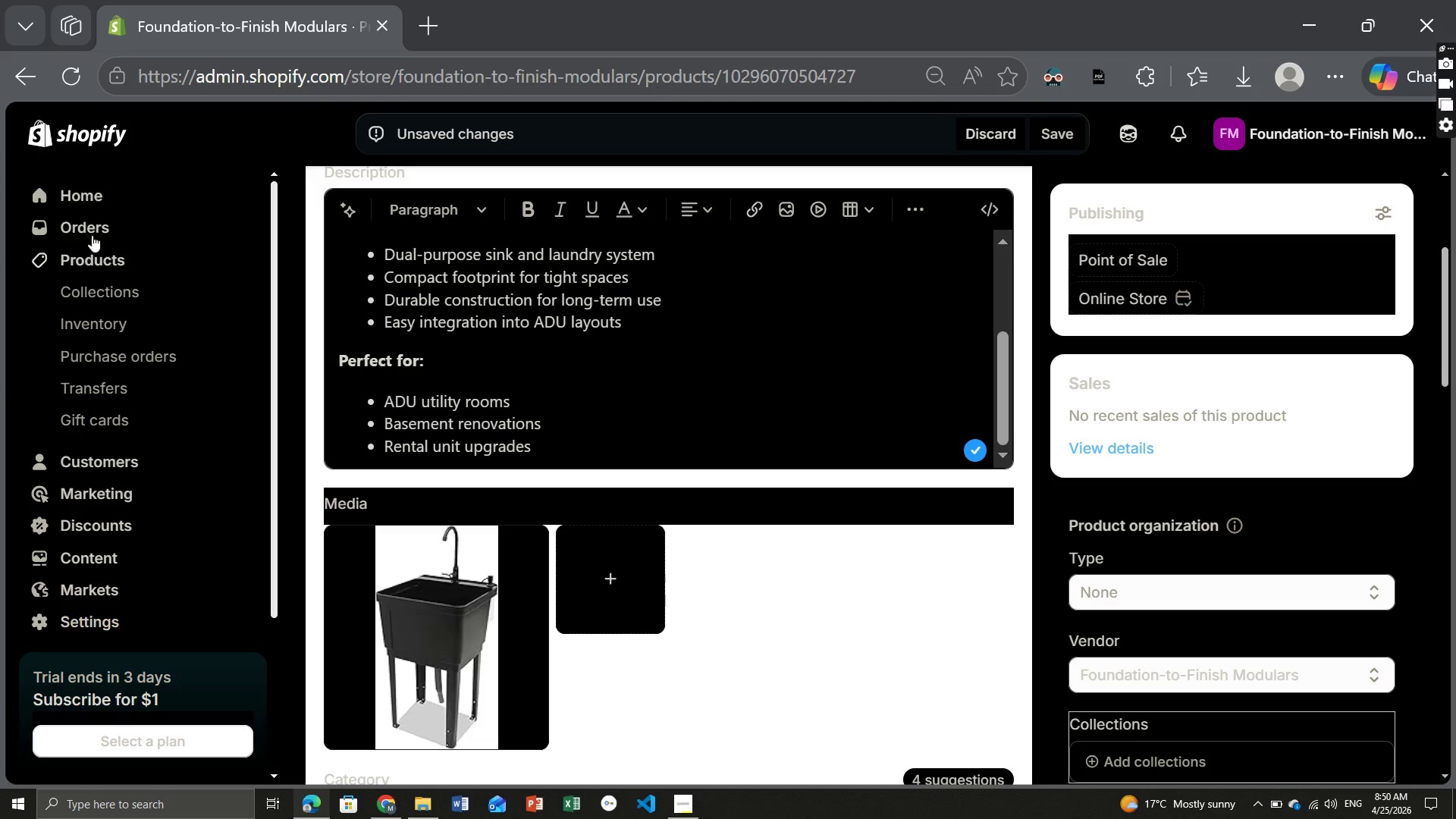 
left_click([1157, 309])
 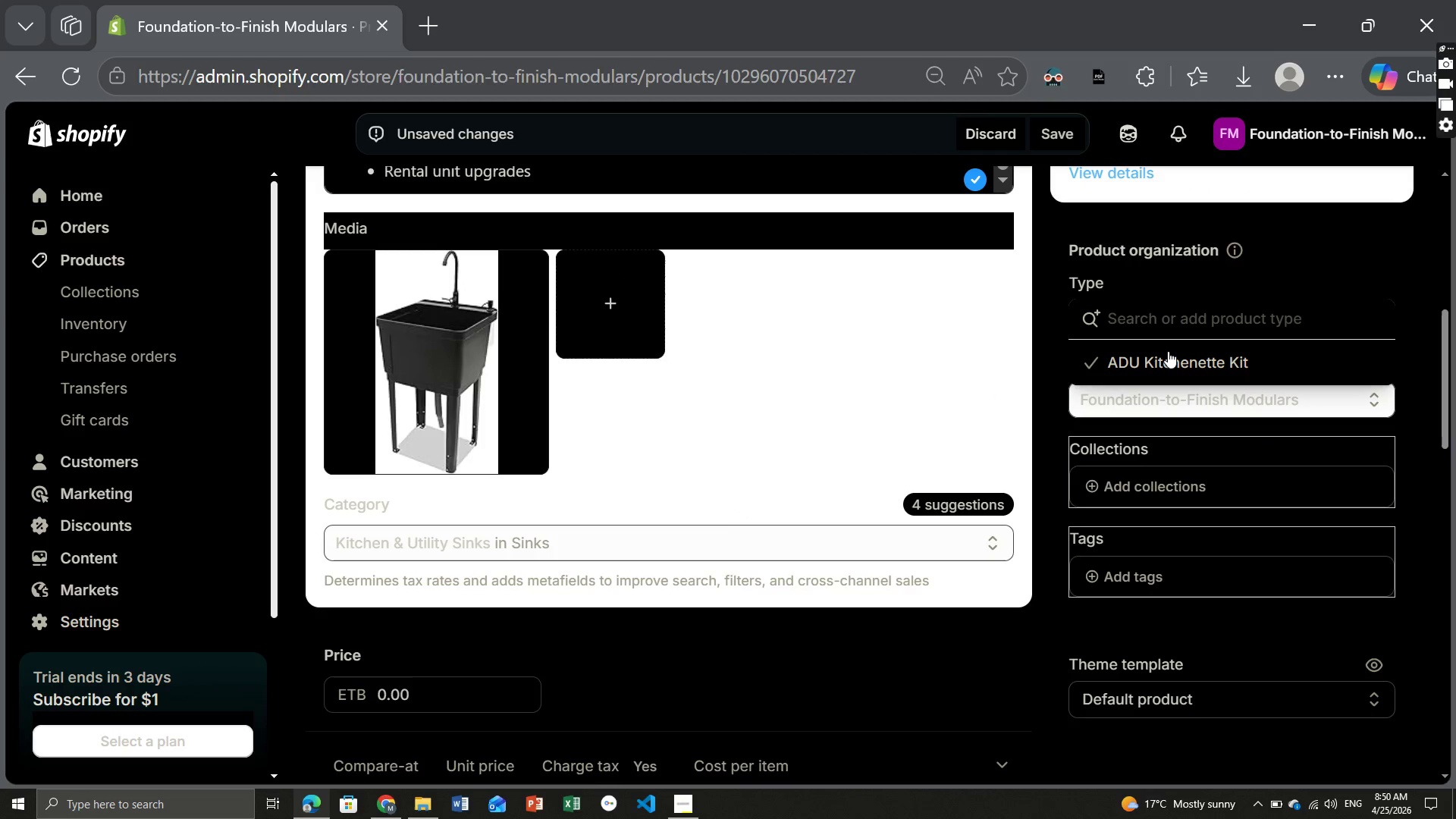 
left_click([1168, 351])
 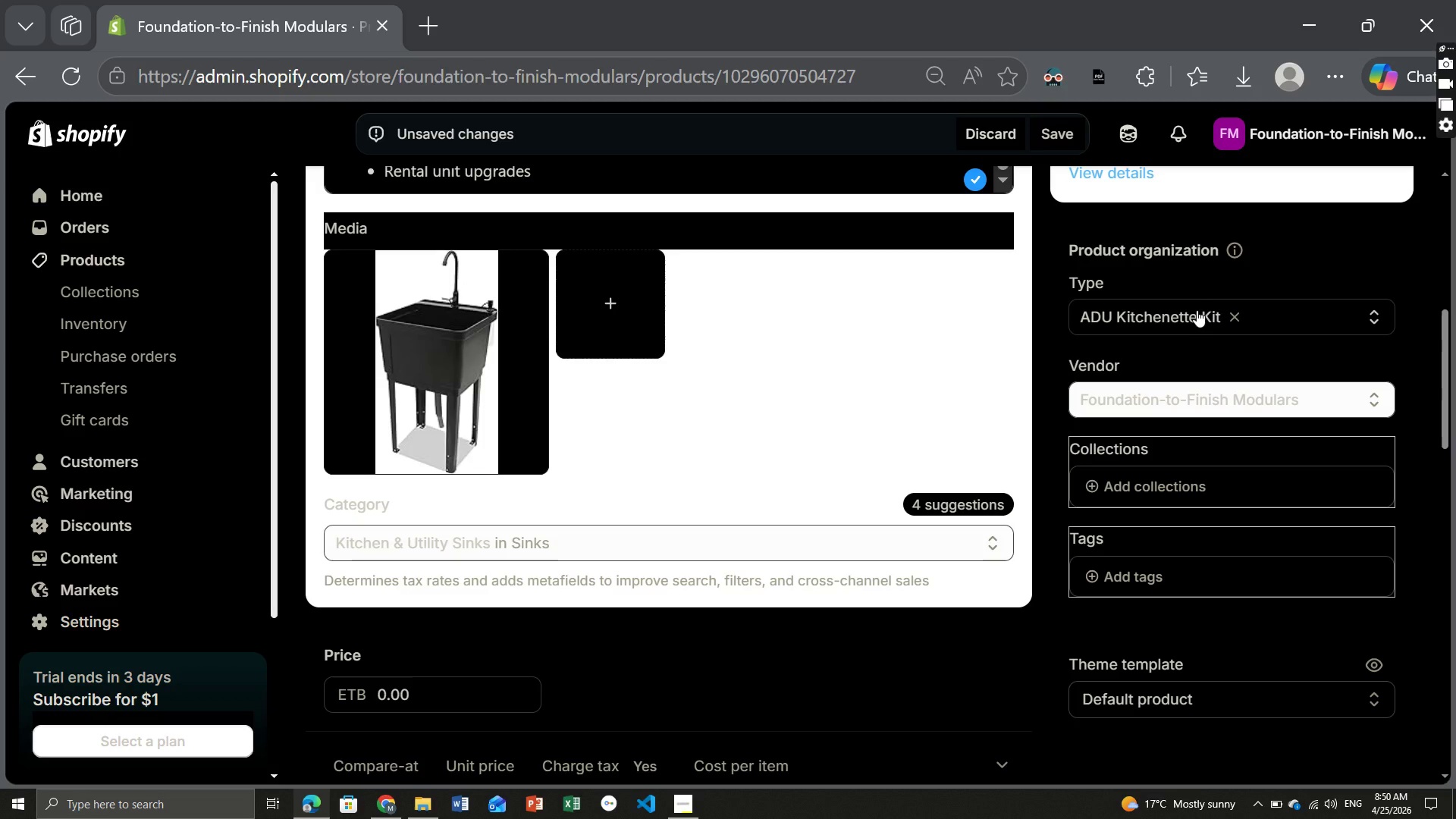 
left_click([1197, 314])
 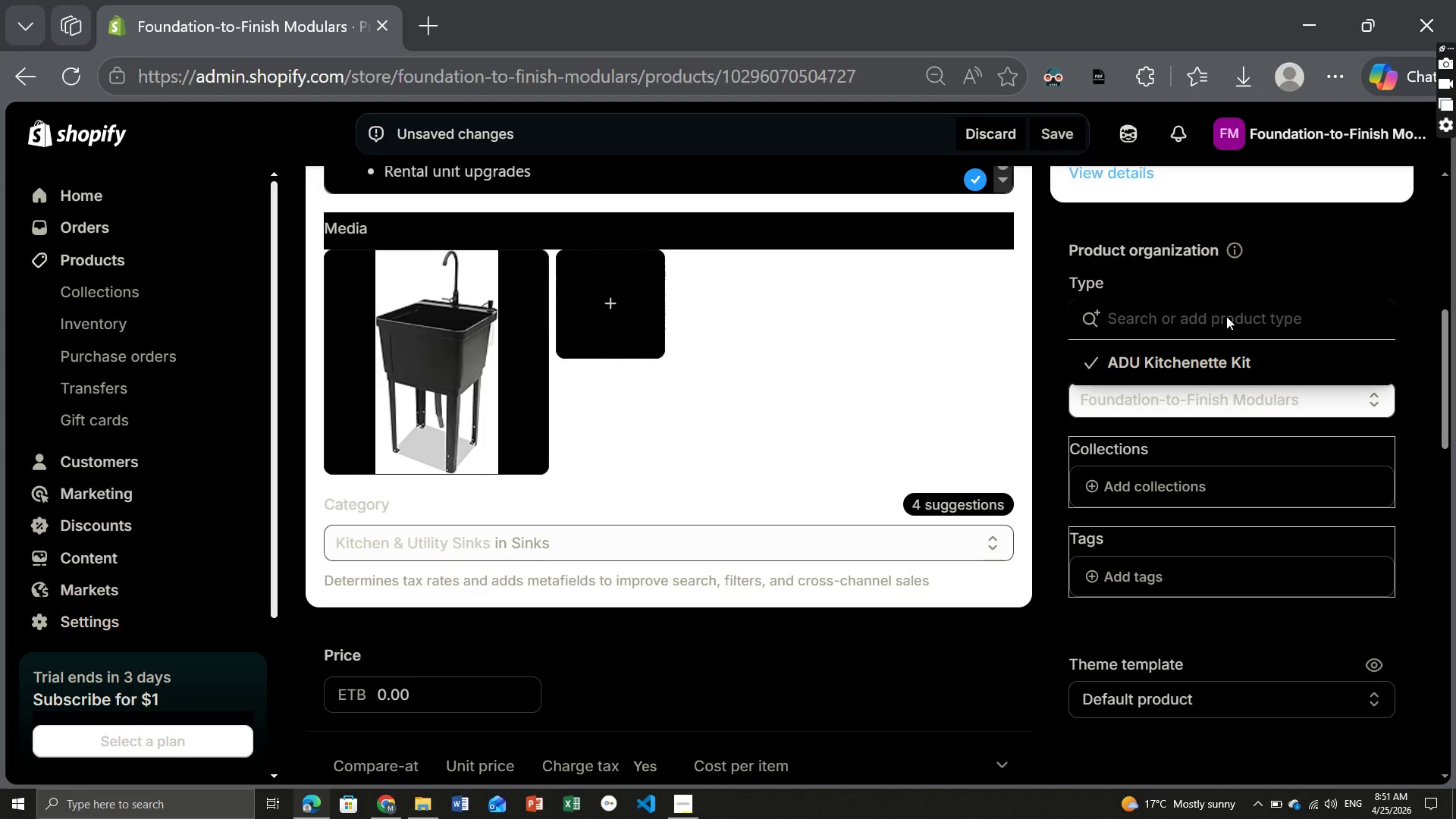 
wait(48.53)
 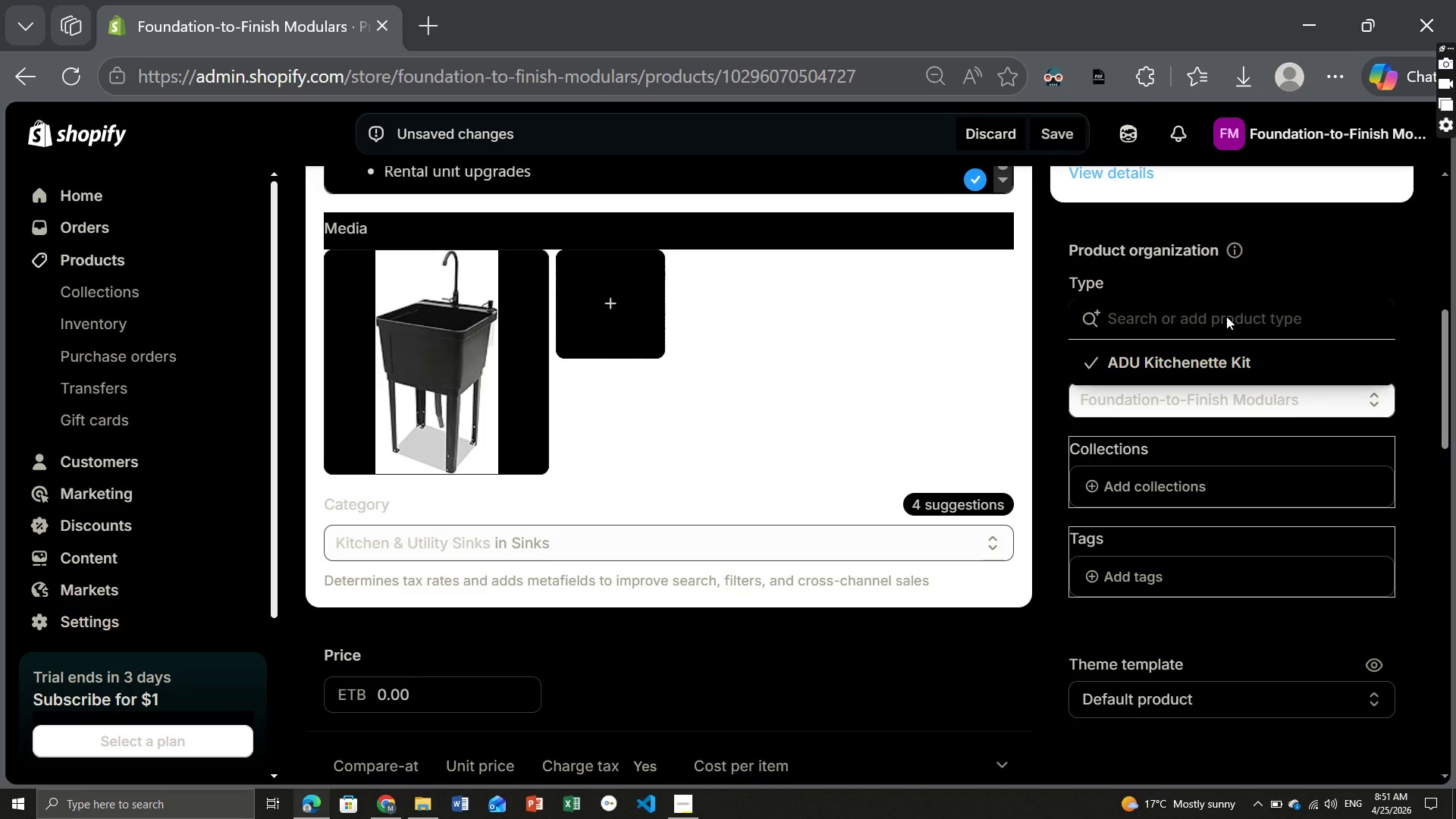 
left_click([1174, 571])
 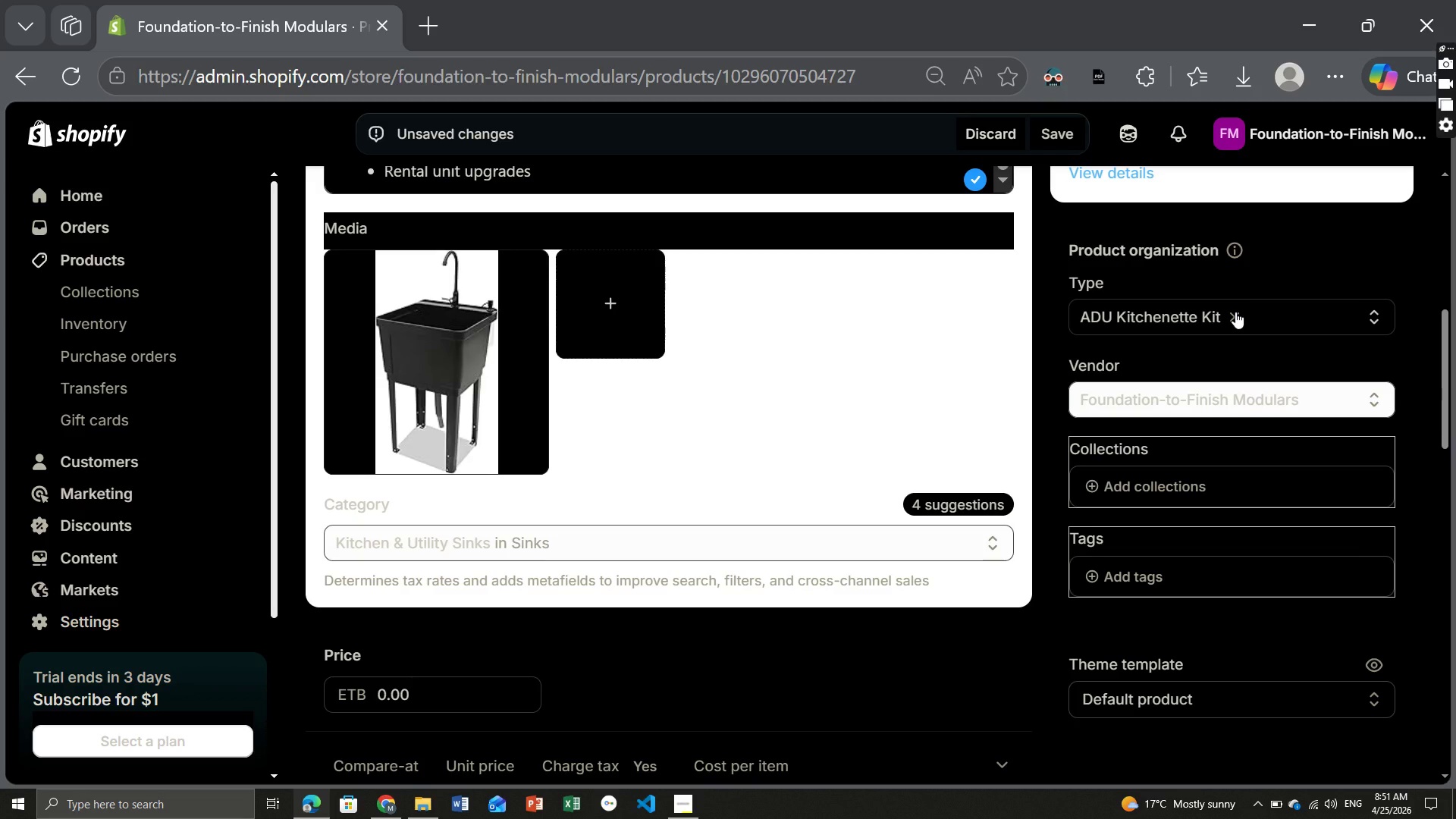 
left_click([1235, 312])
 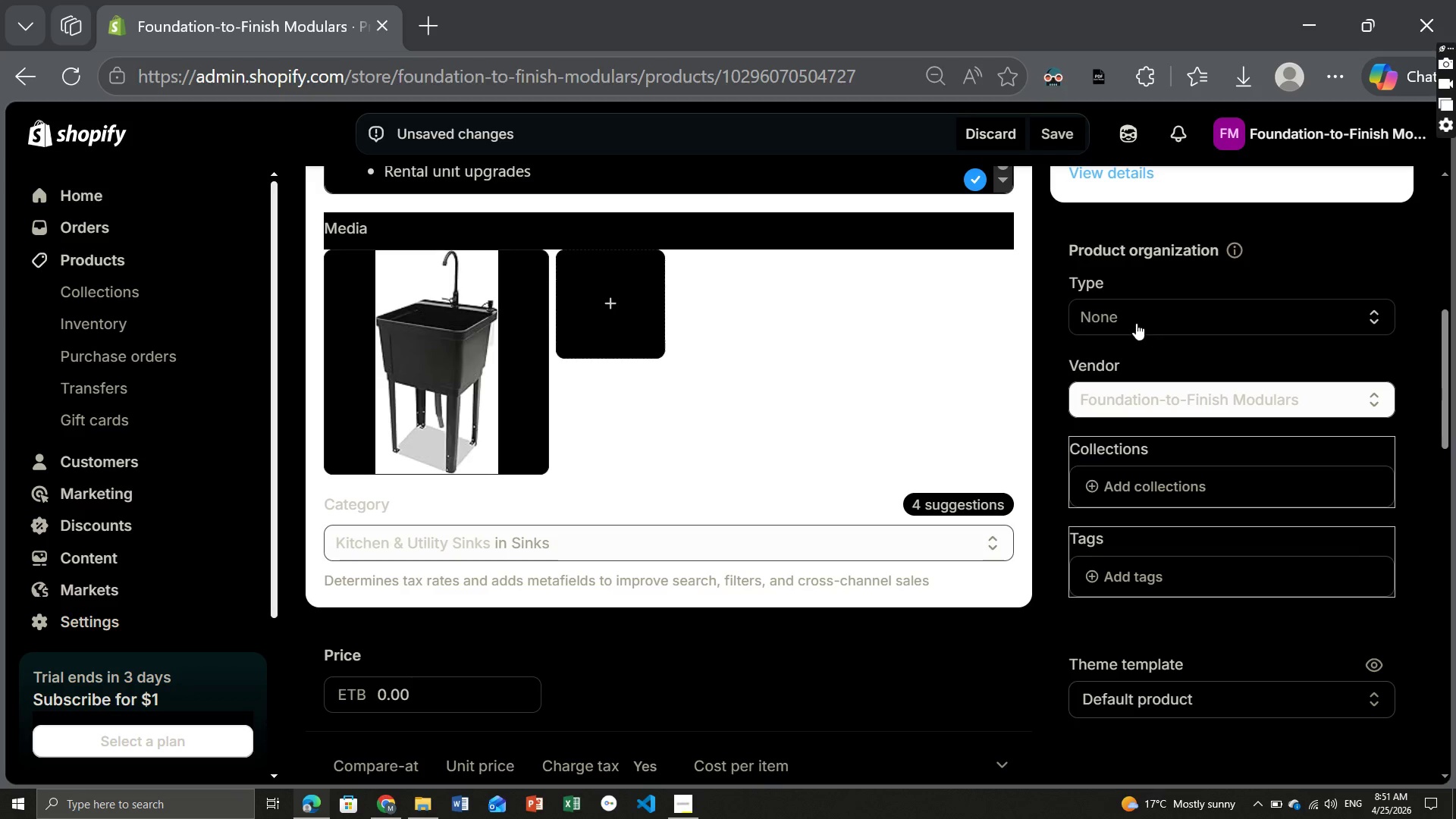 
wait(5.86)
 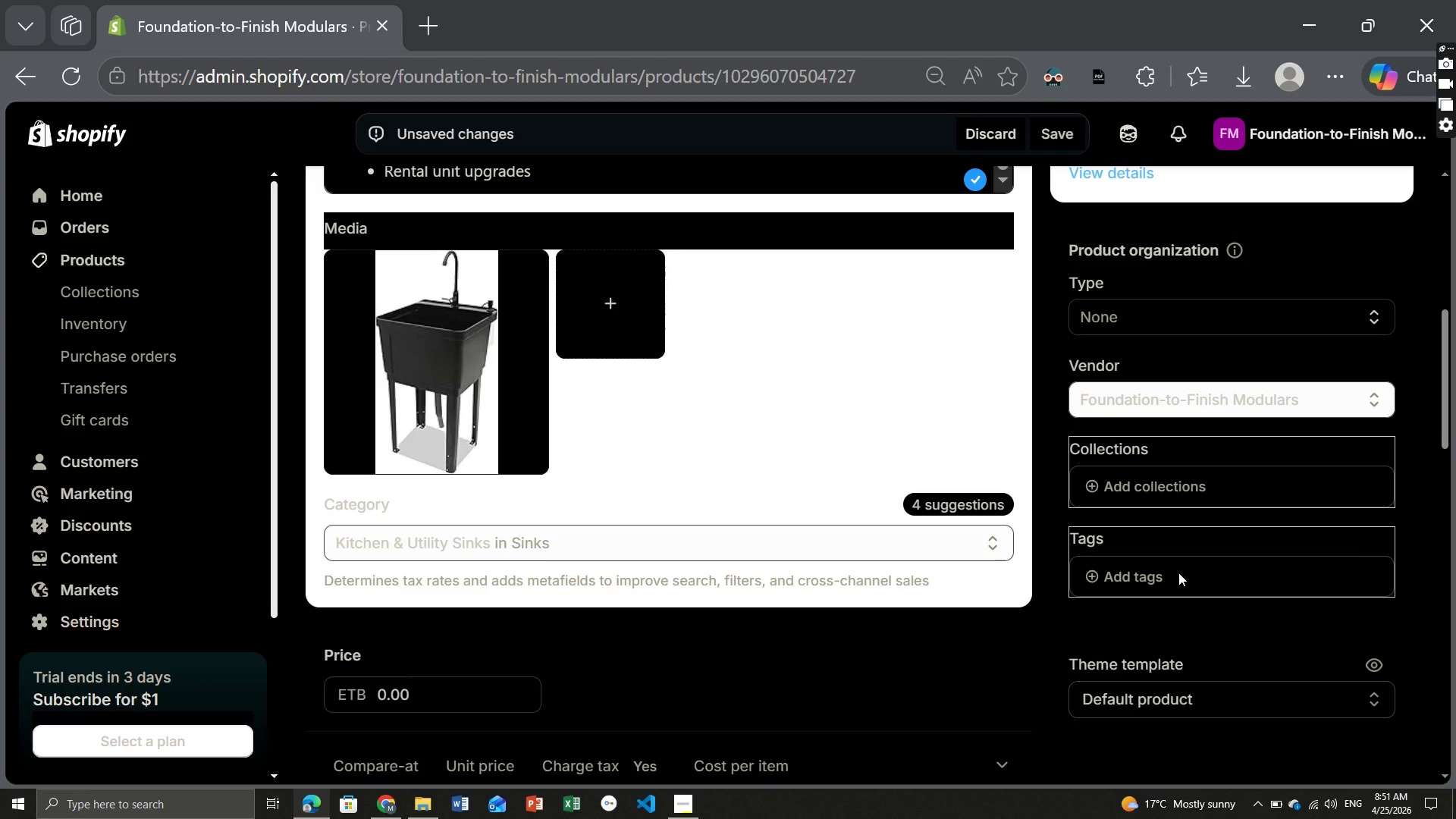 
left_click([1125, 312])
 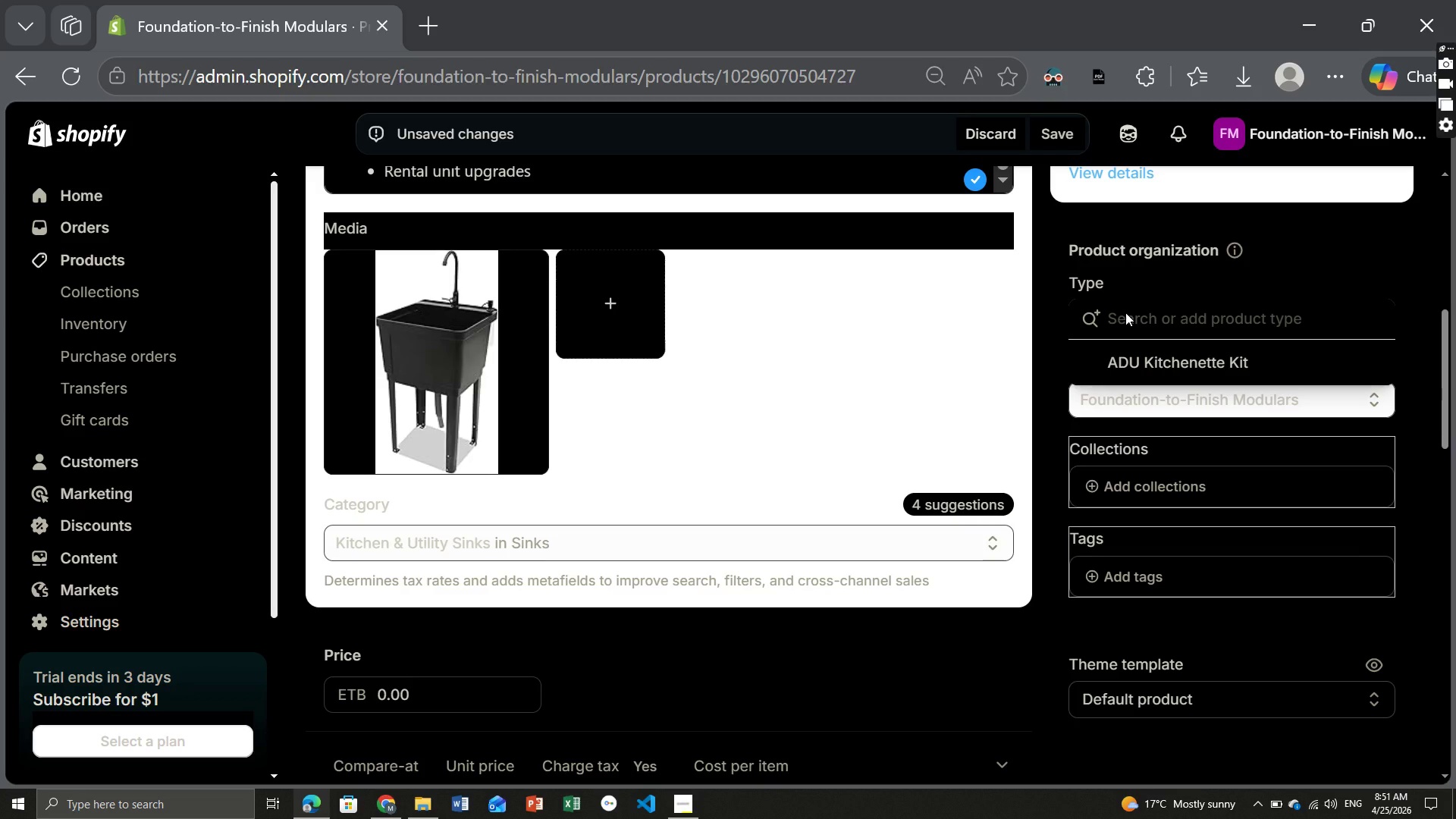 
type(U)
key(Backspace)
type(utility Hub)
 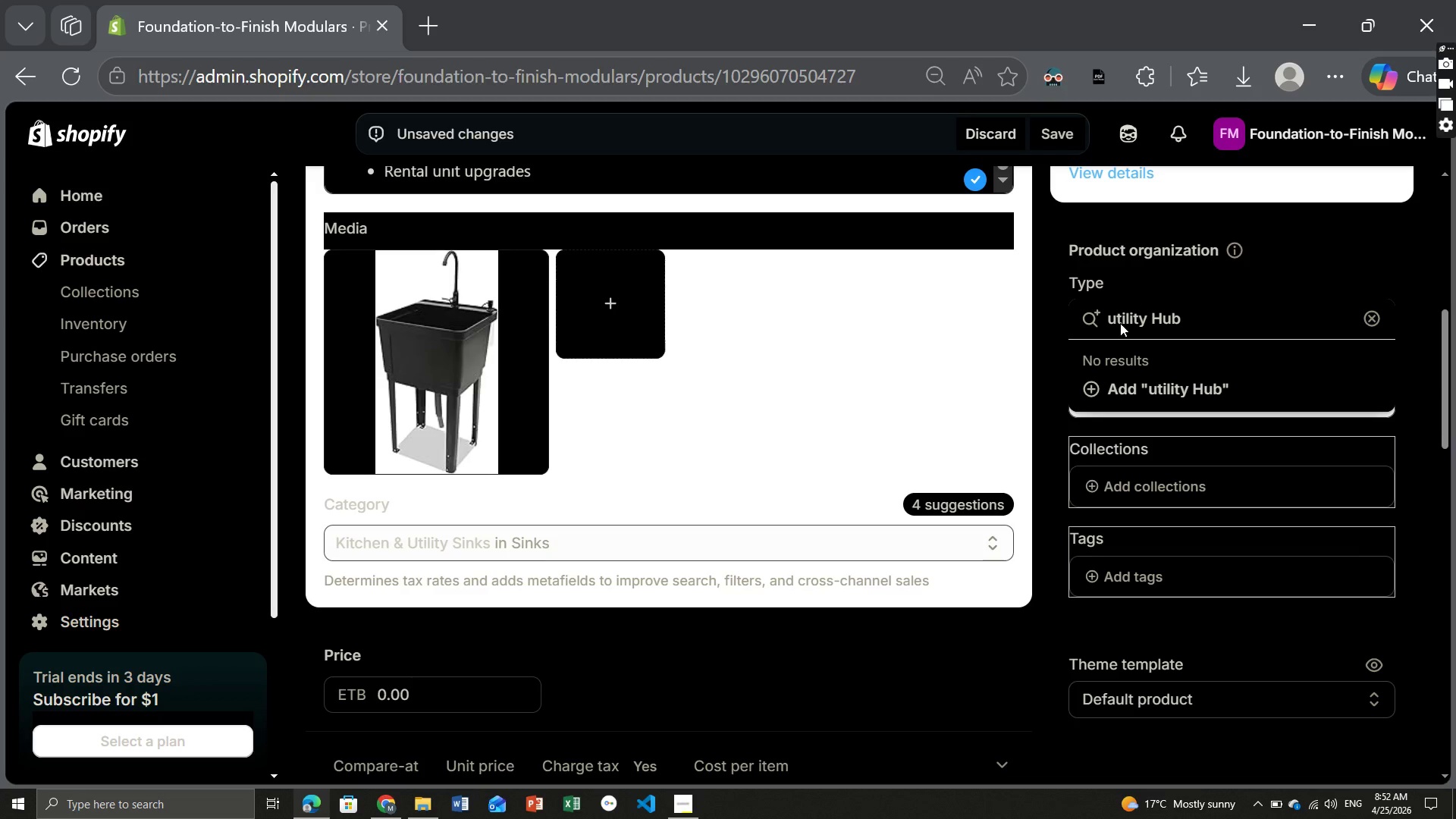 
left_click([1115, 314])
 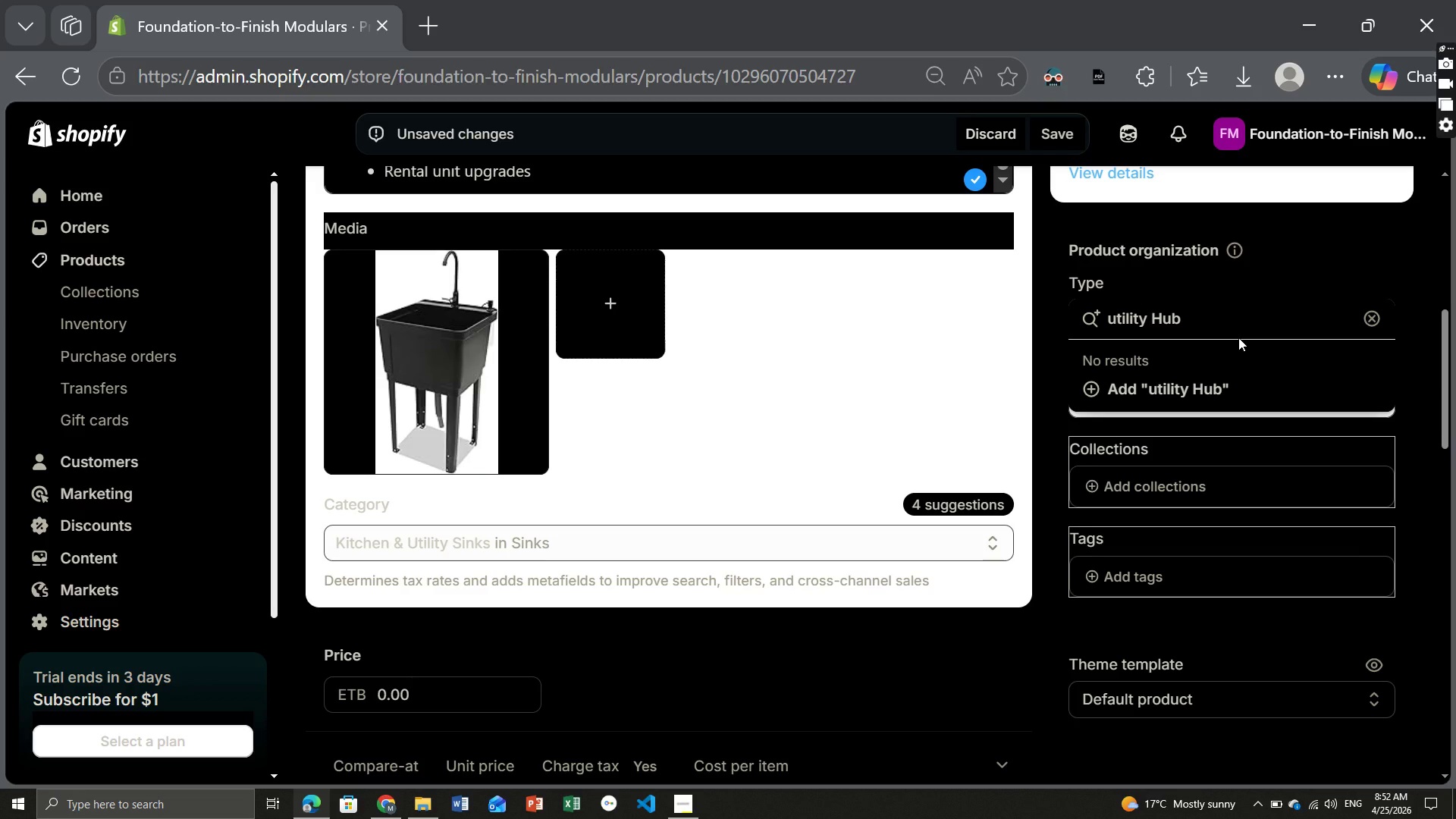 
key(Backspace)
 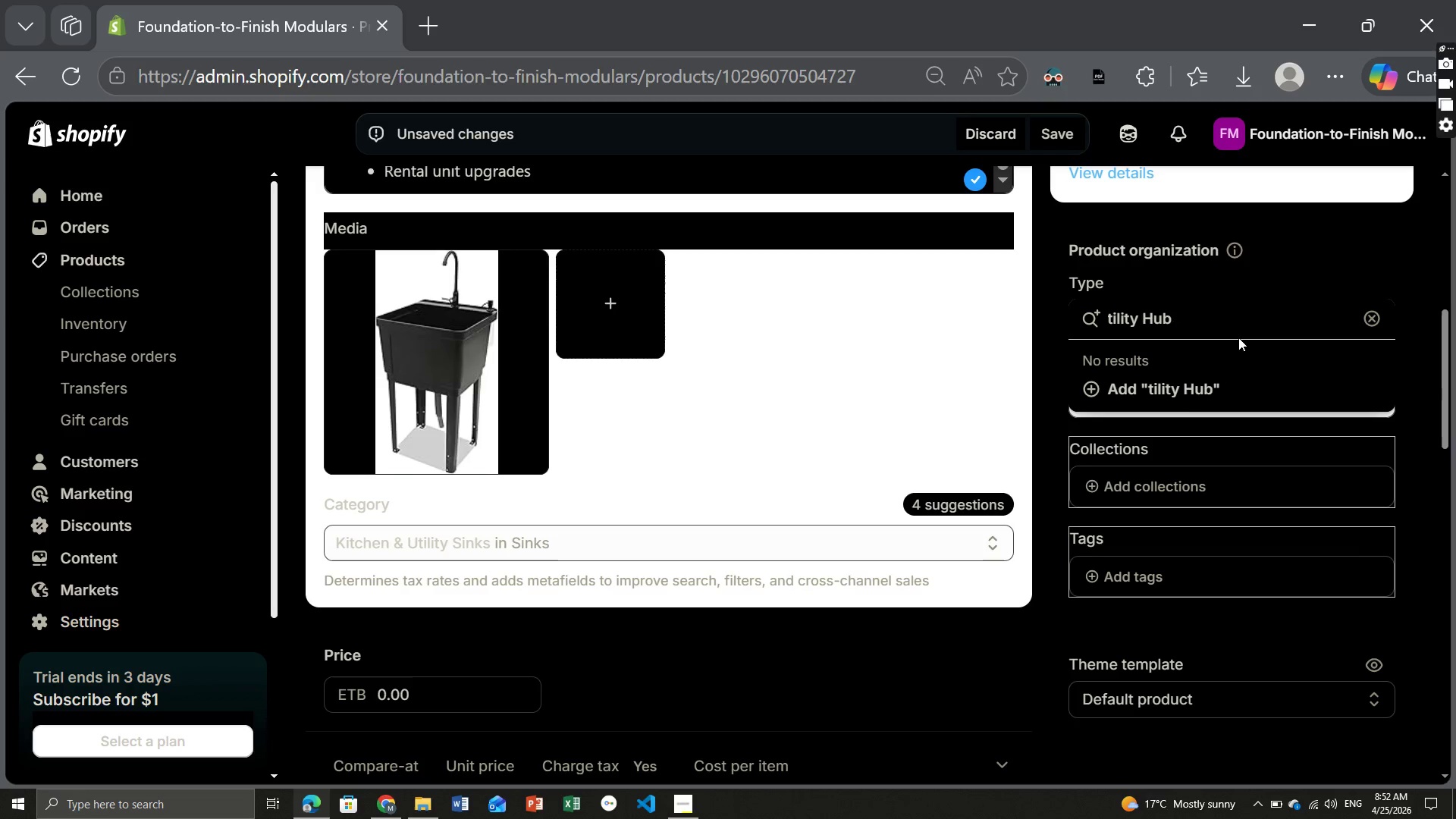 
key(CapsLock)
 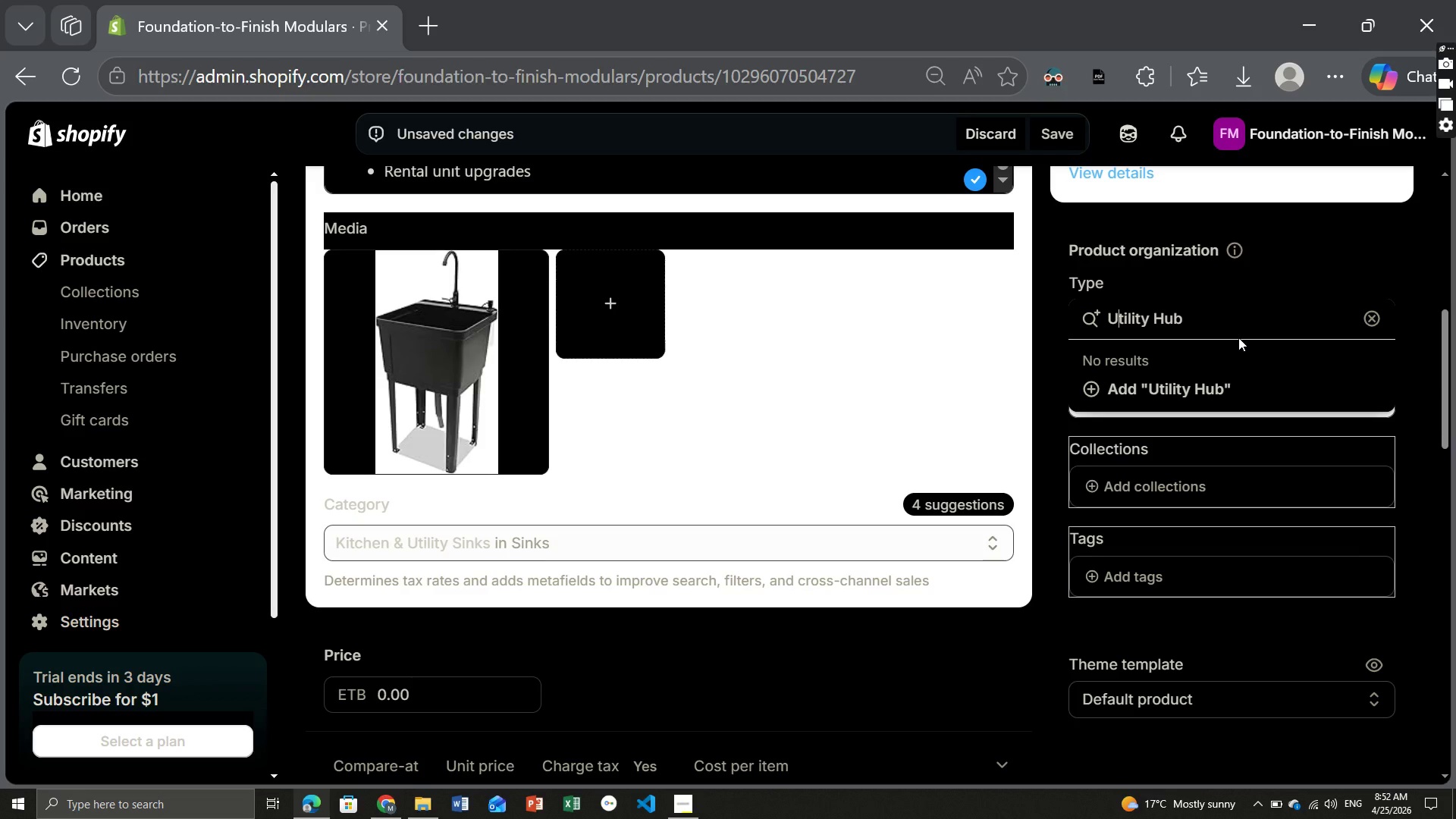 
key(U)
 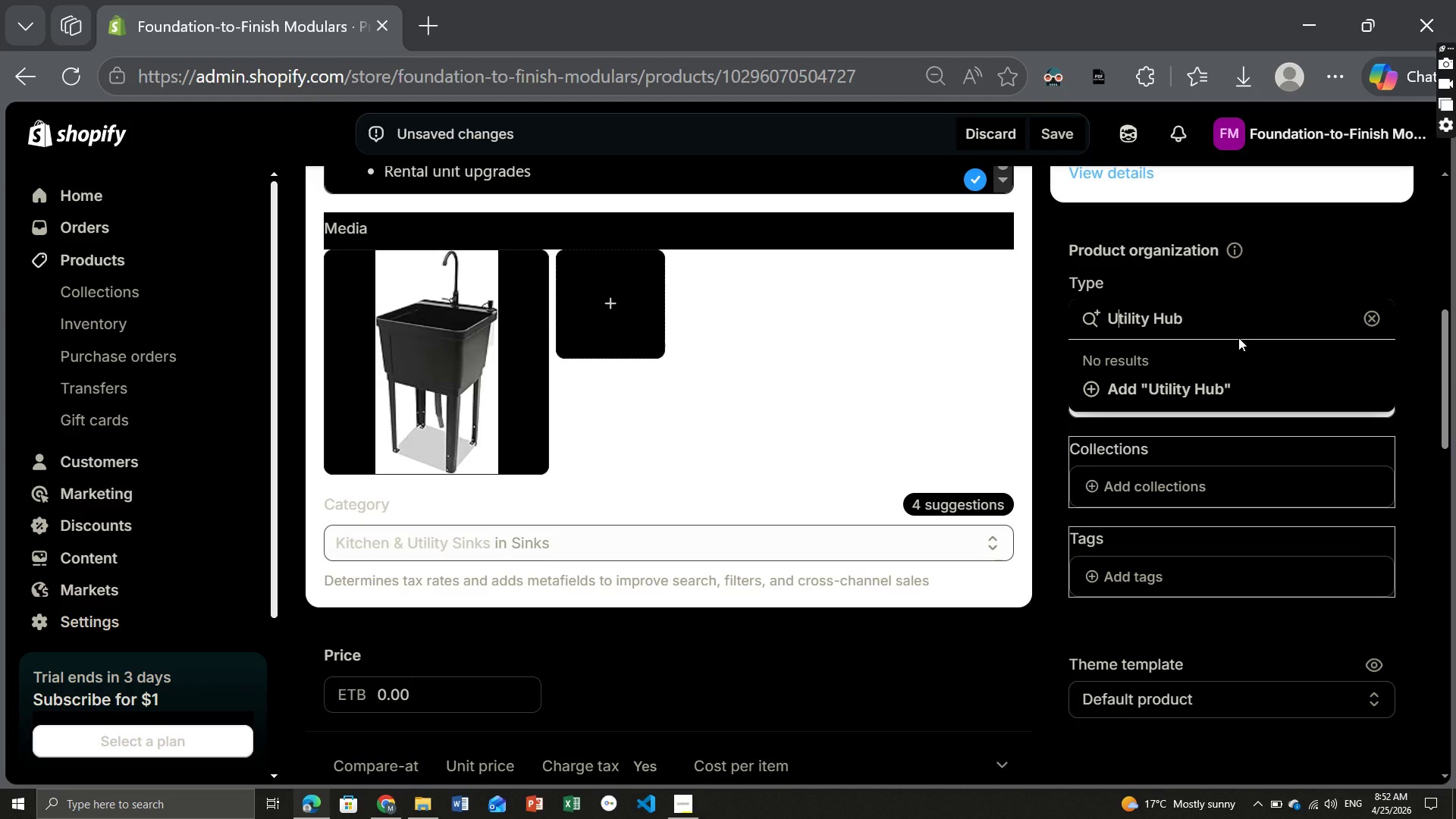 
key(CapsLock)
 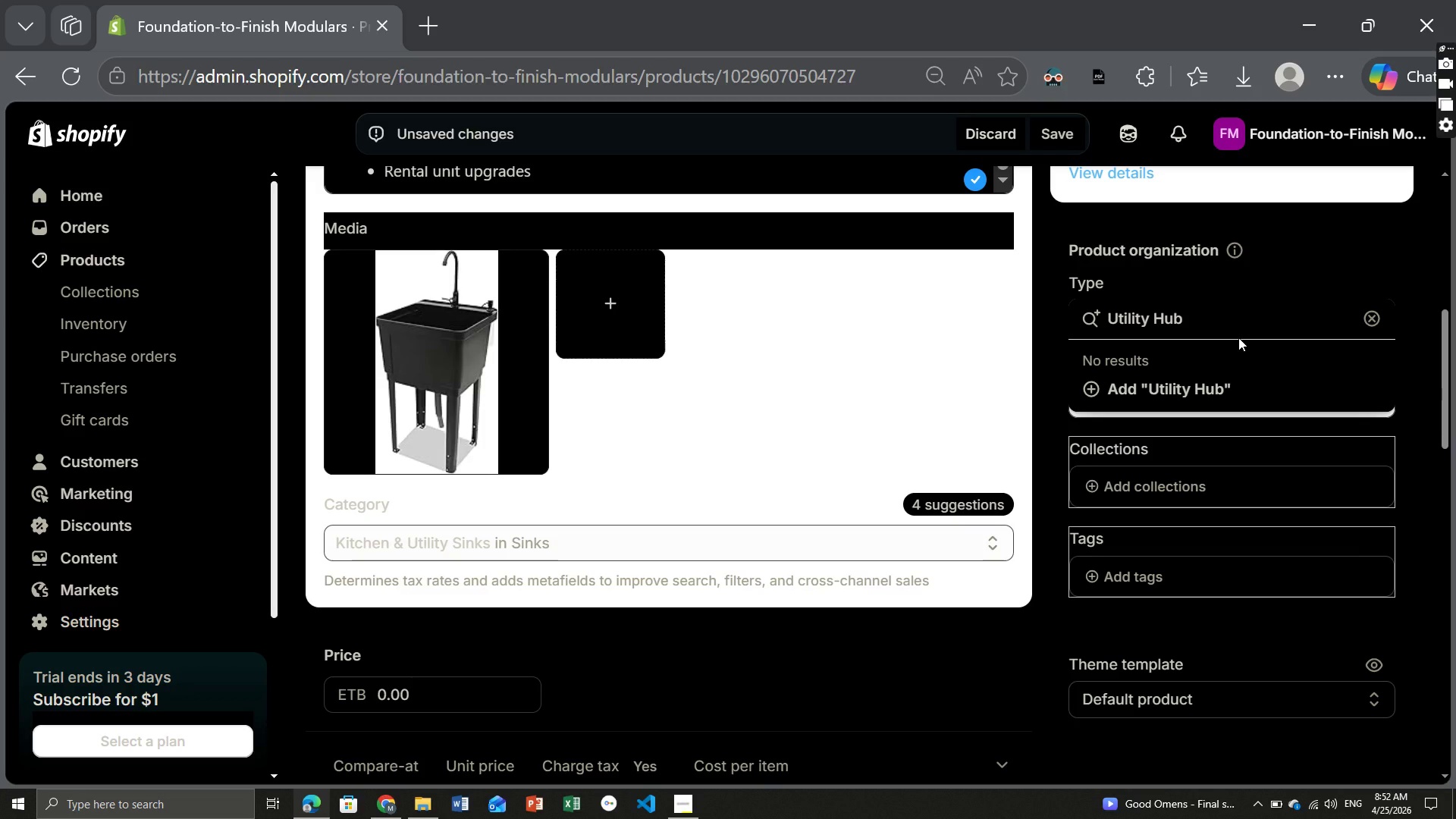 
wait(32.86)
 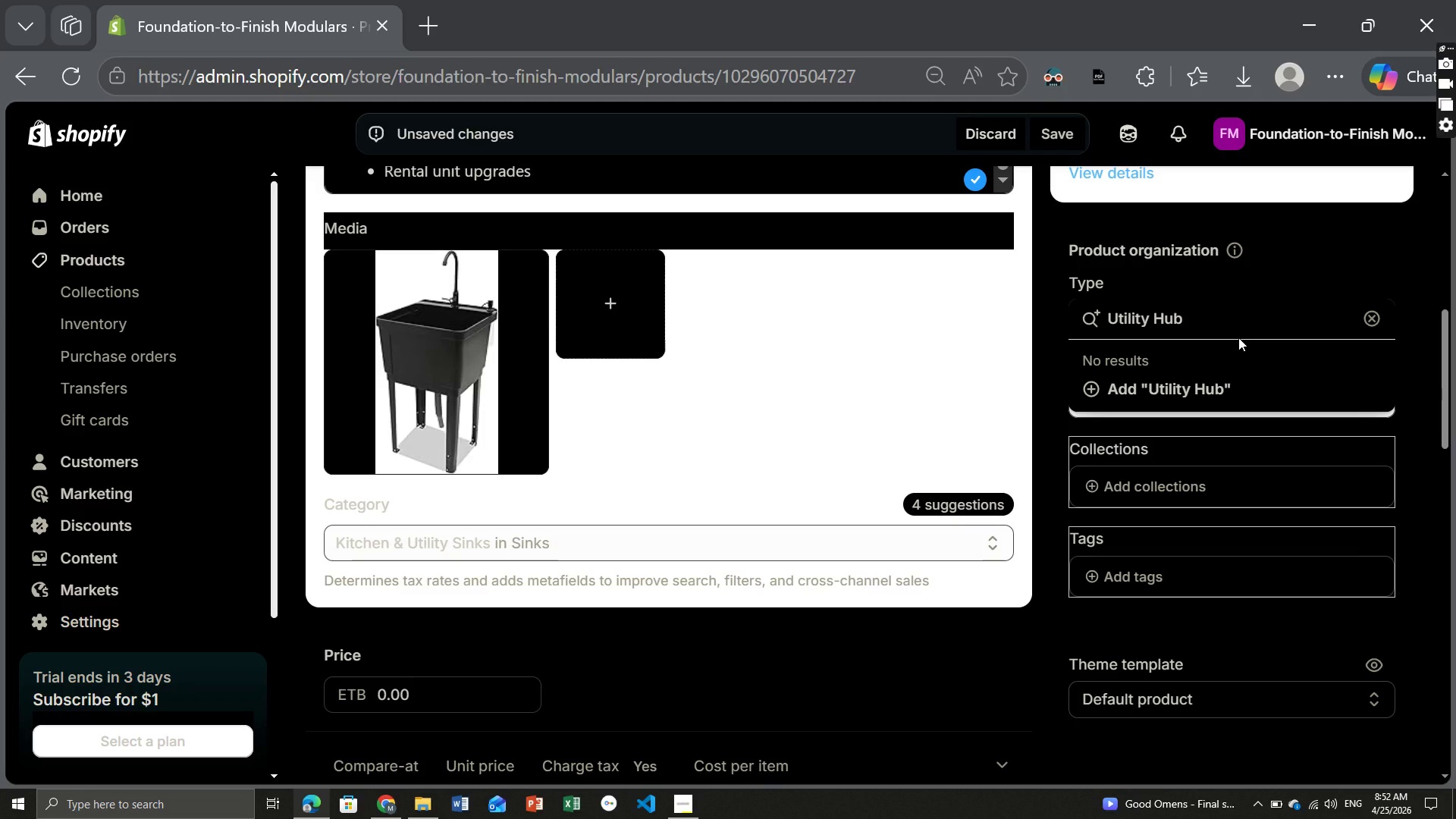 
left_click([1240, 382])
 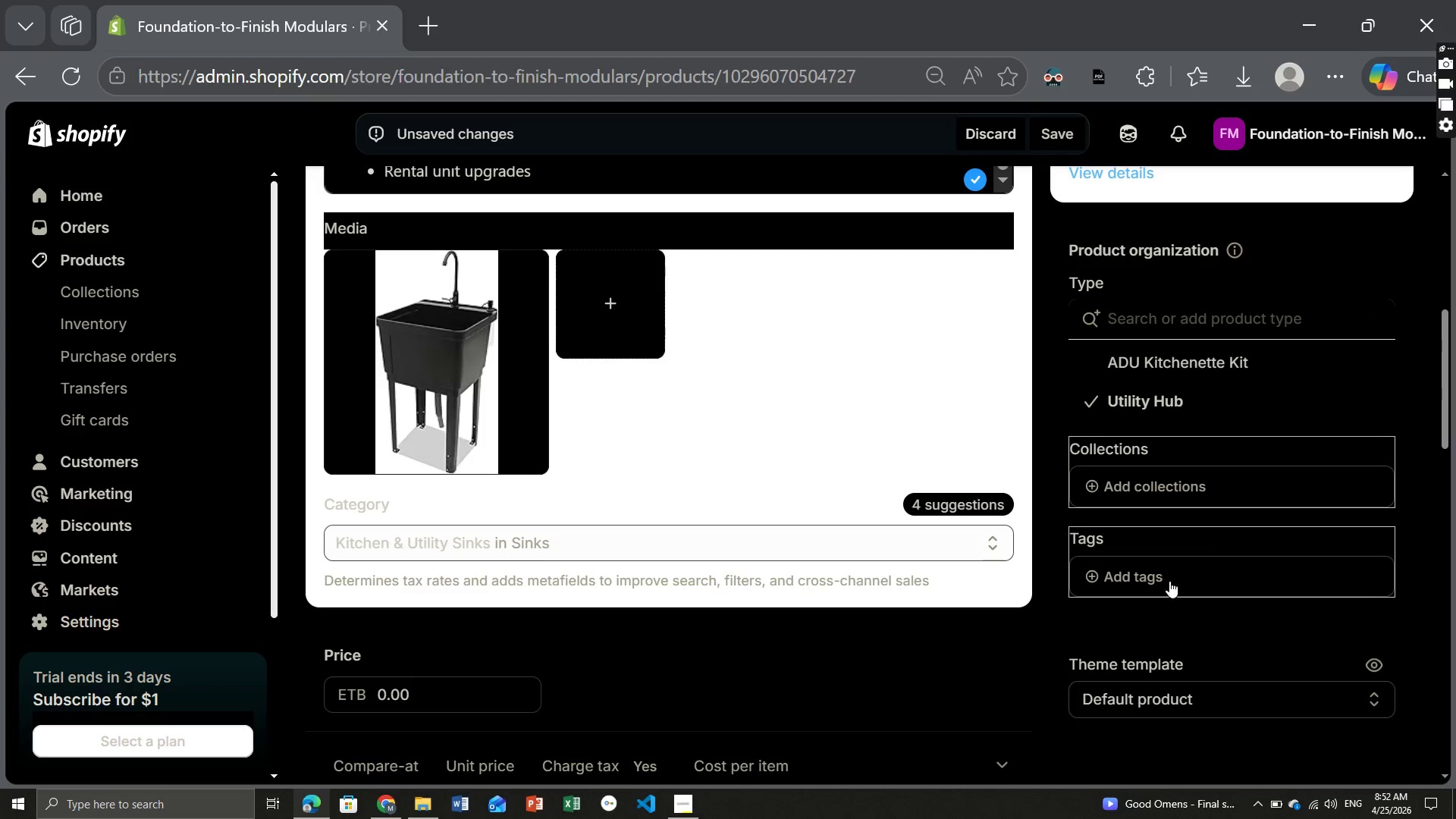 
left_click([1169, 581])
 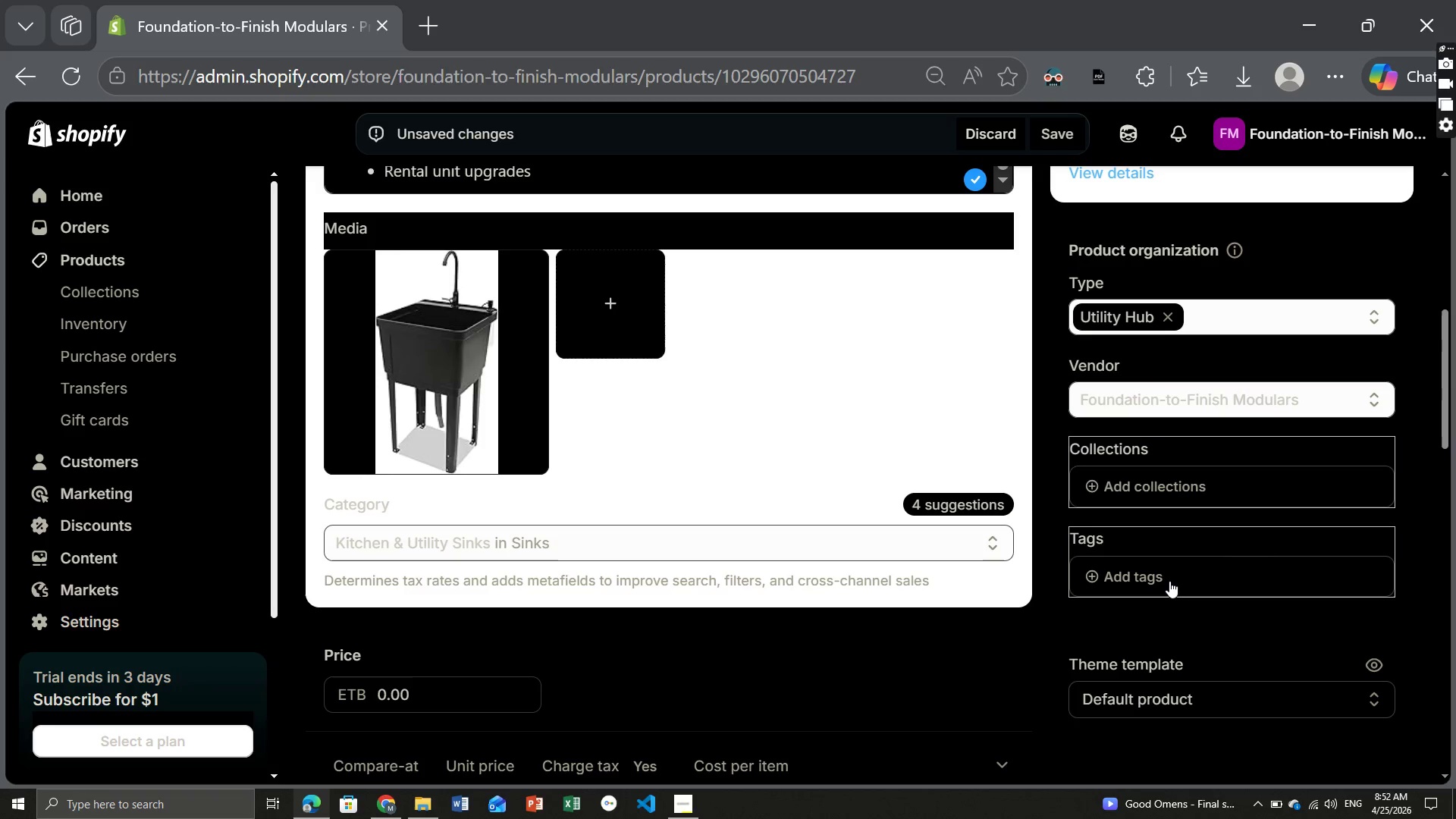 
wait(22.47)
 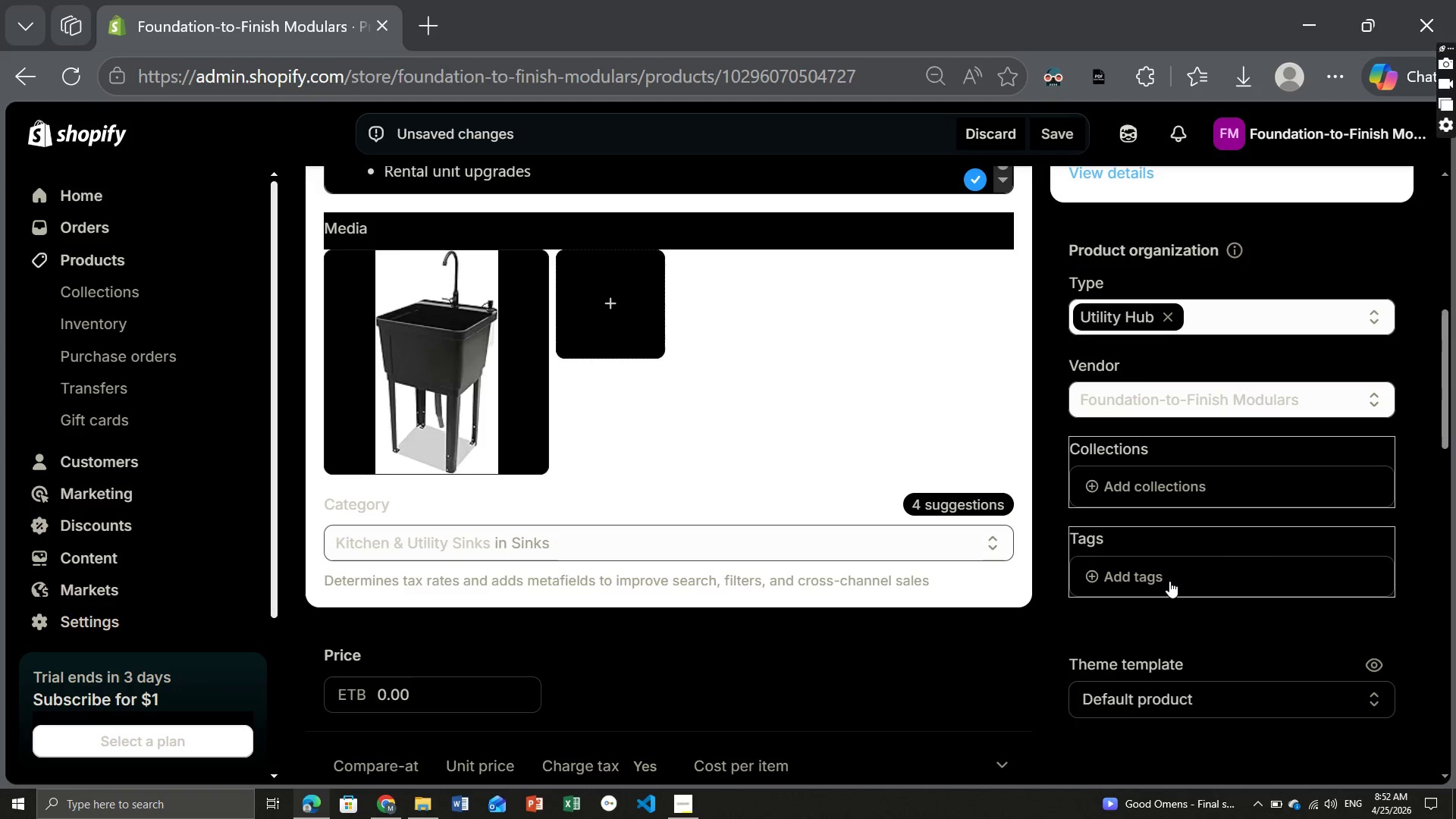 
left_click([1153, 585])
 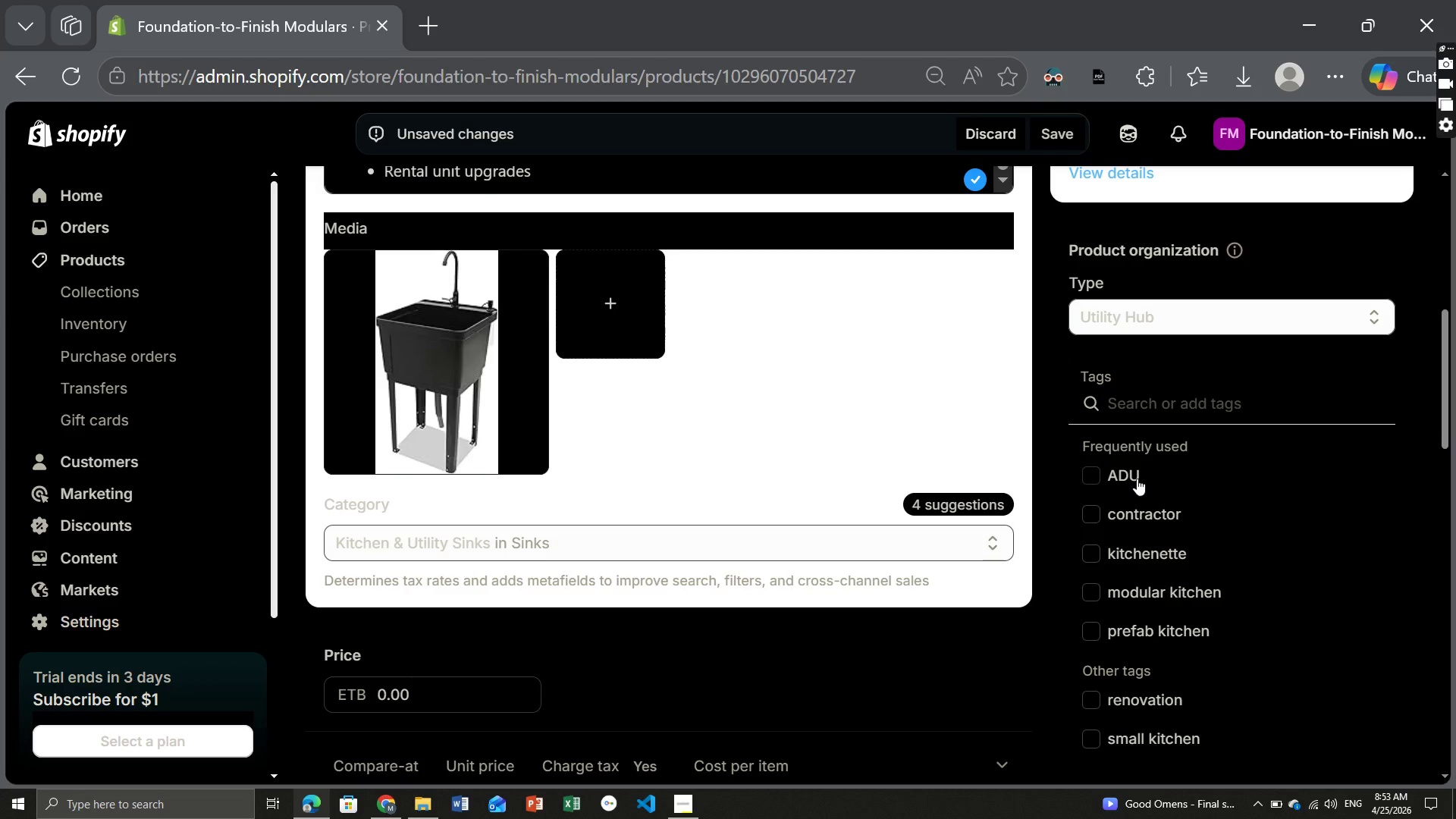 
left_click([1132, 473])
 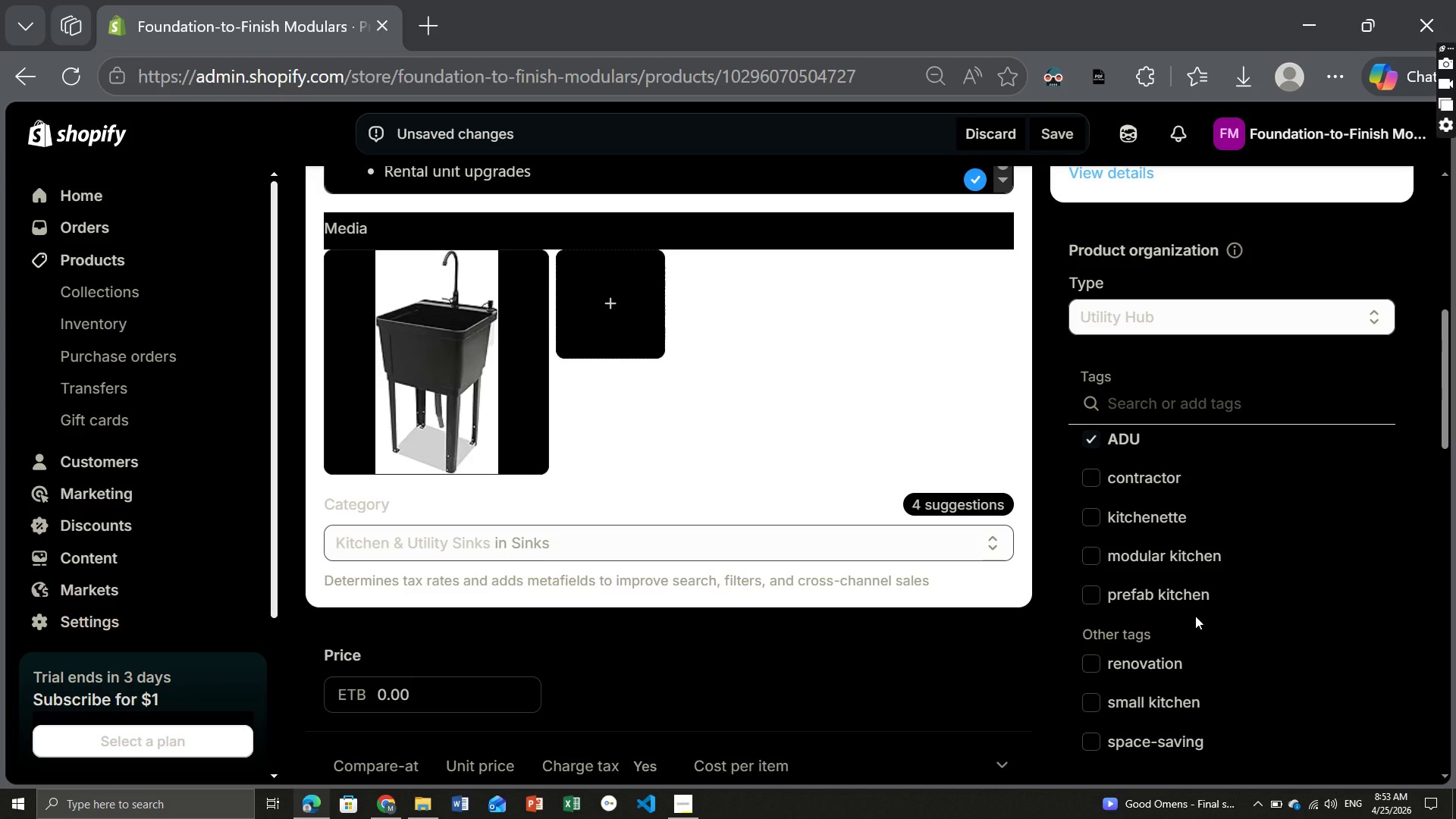 
wait(15.81)
 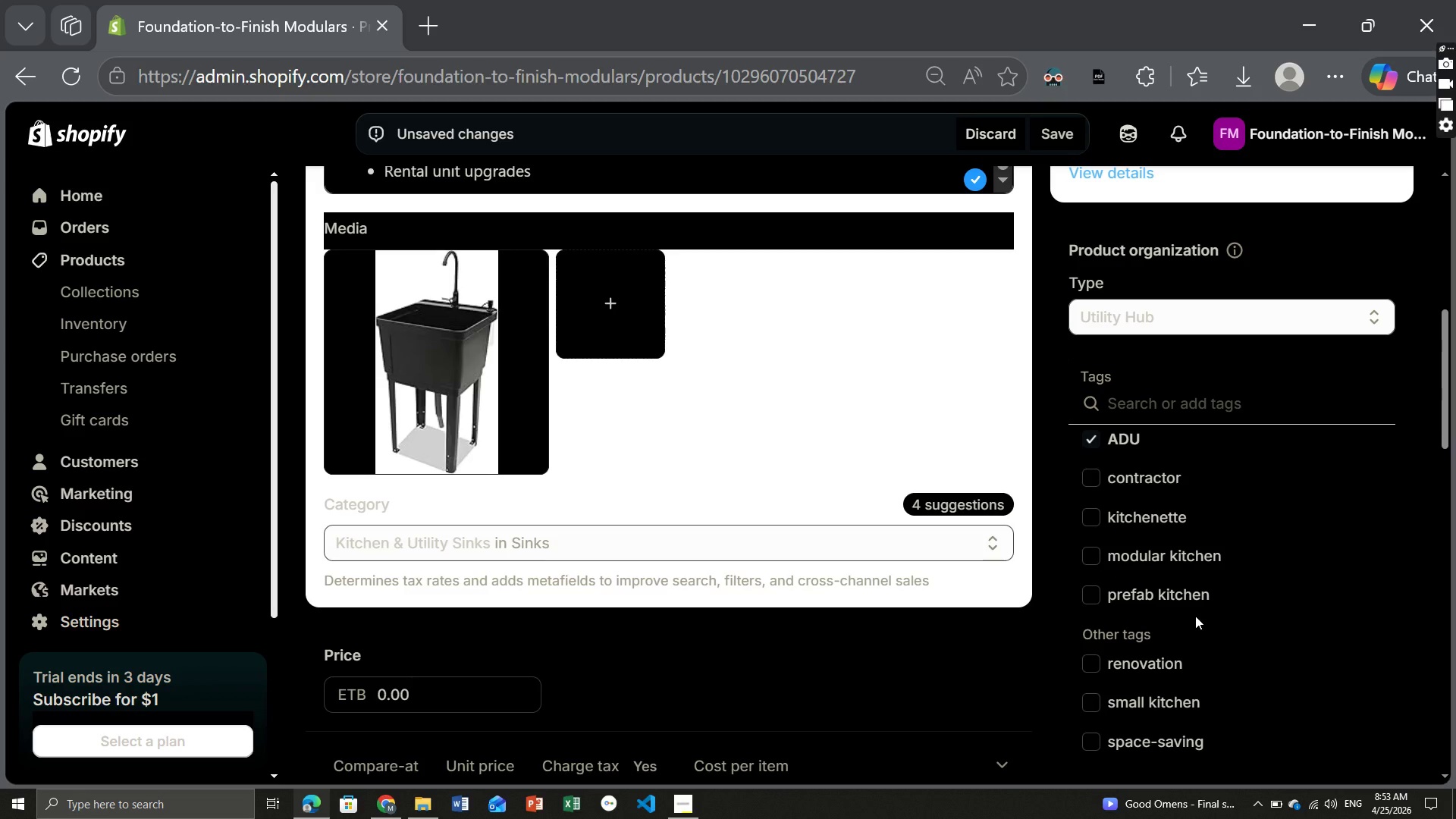 
left_click([1173, 510])
 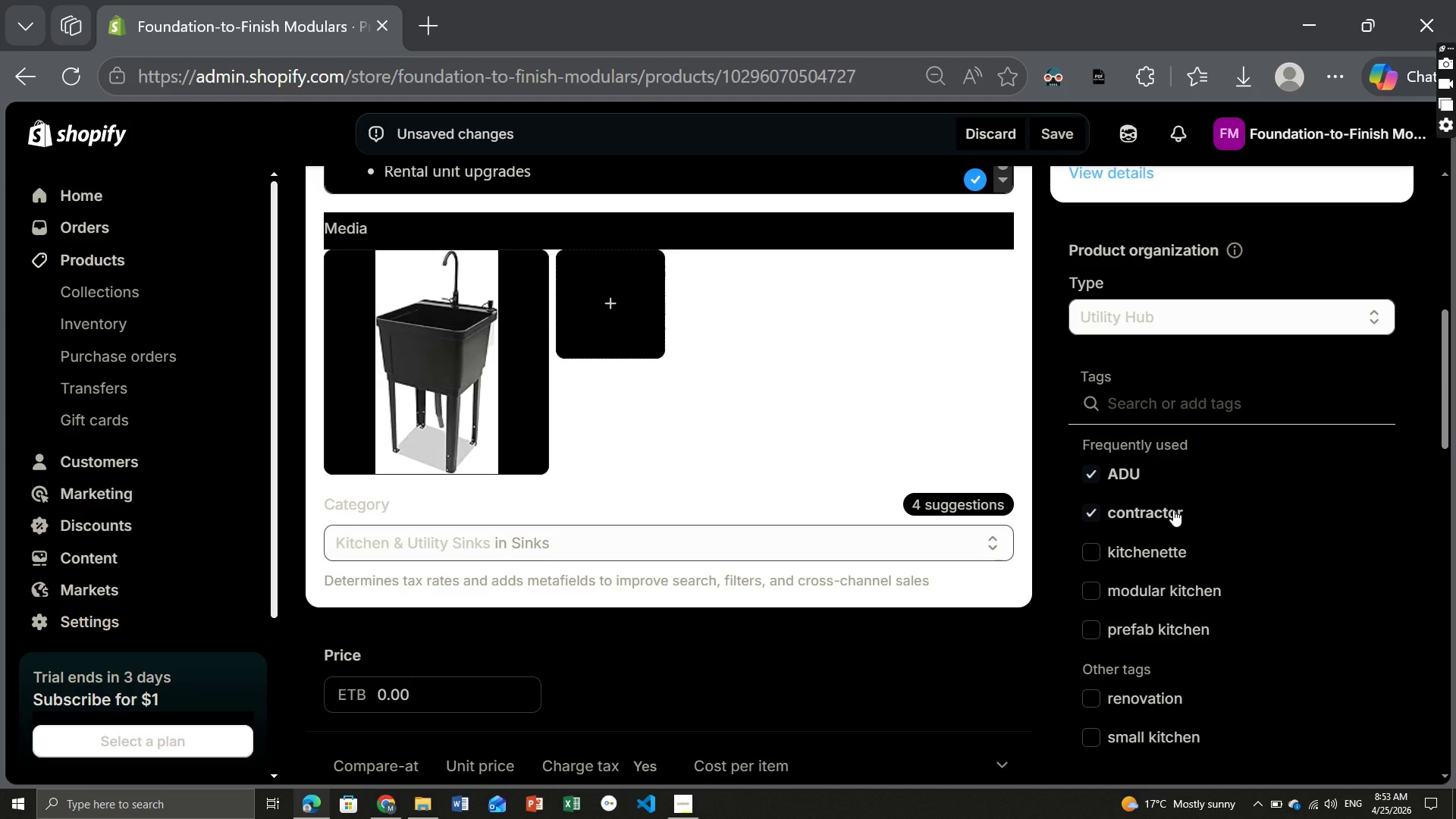 
wait(20.89)
 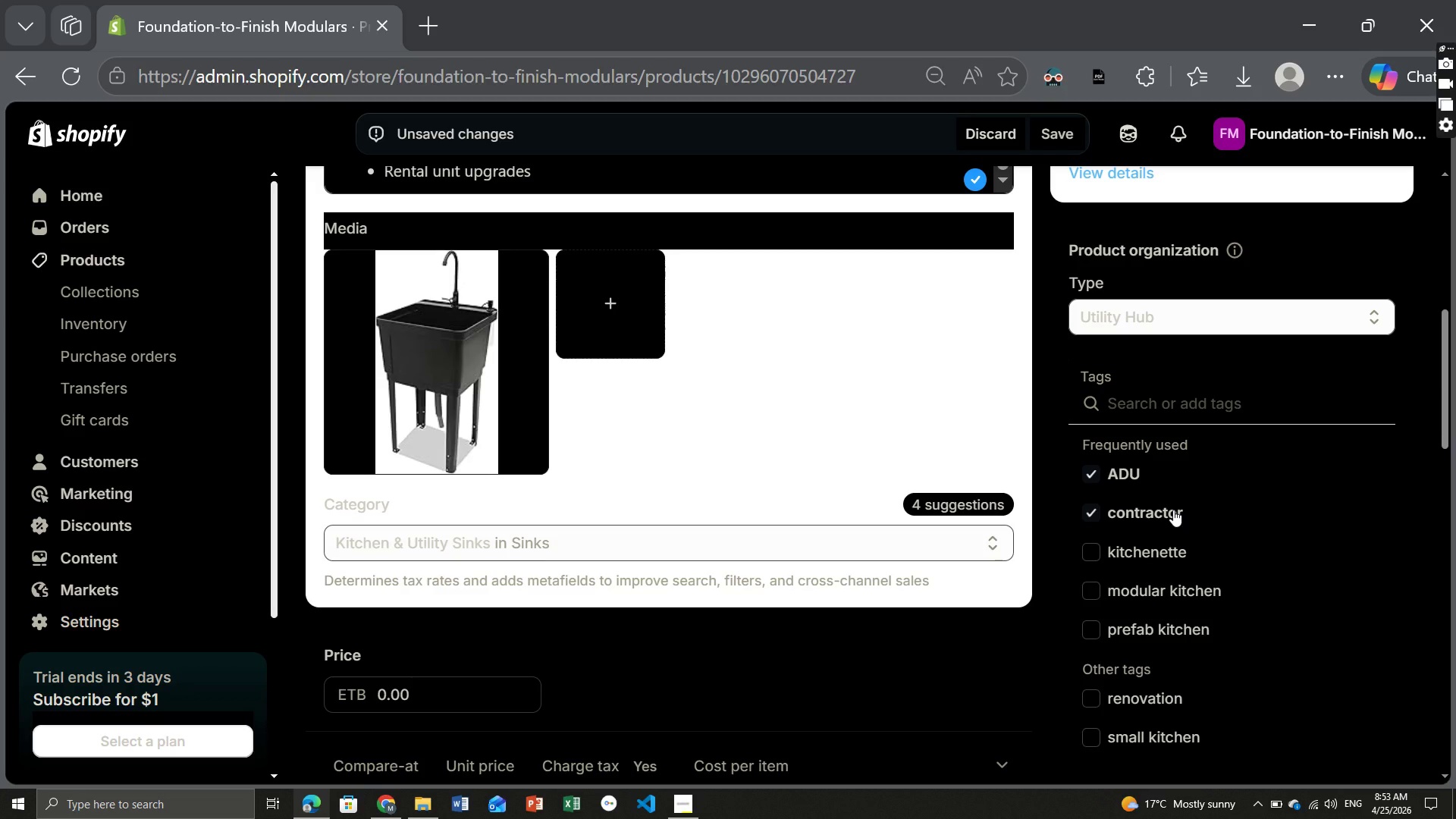 
left_click([1156, 400])
 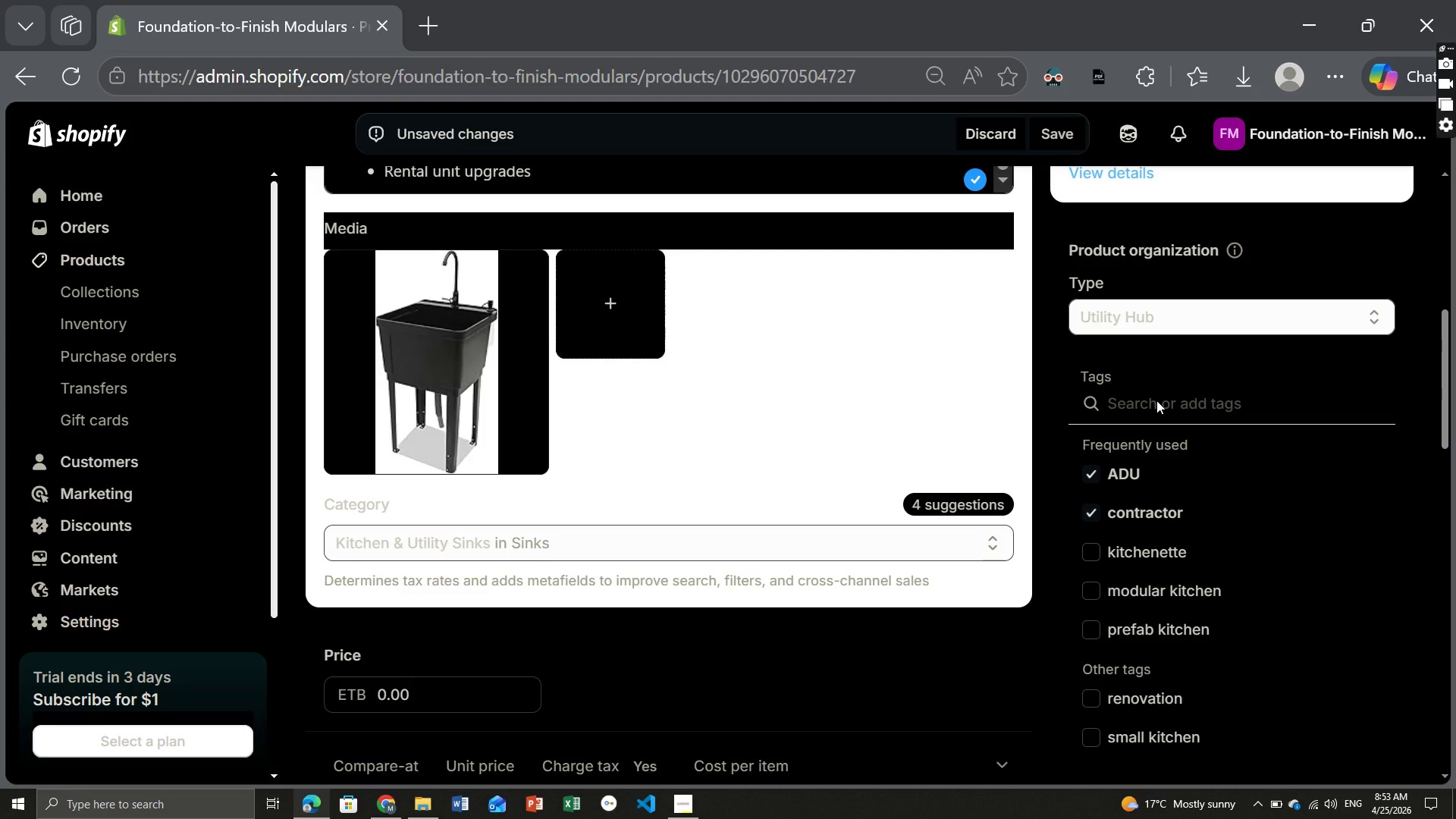 
type(utility hub)
 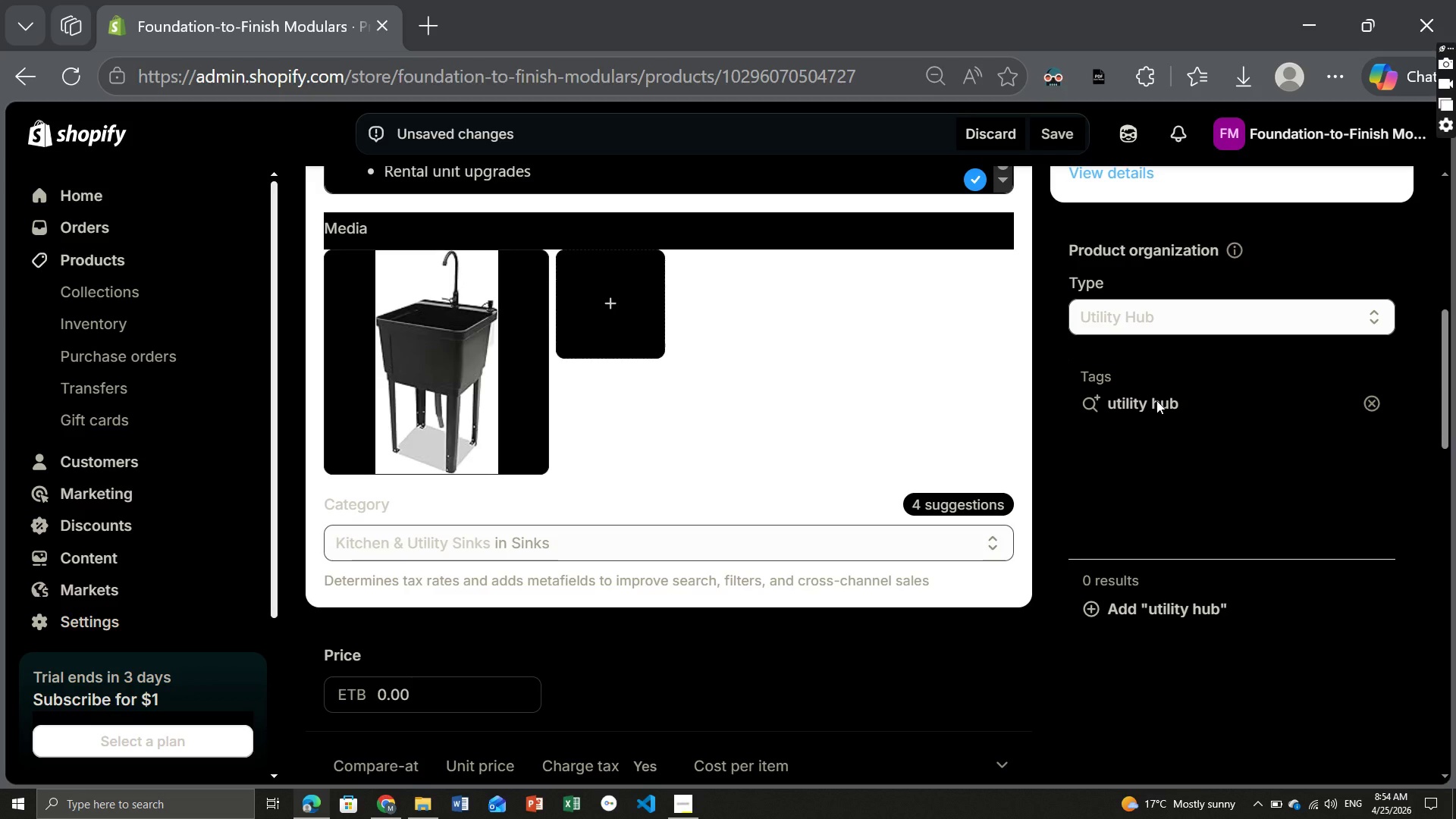 
wait(76.47)
 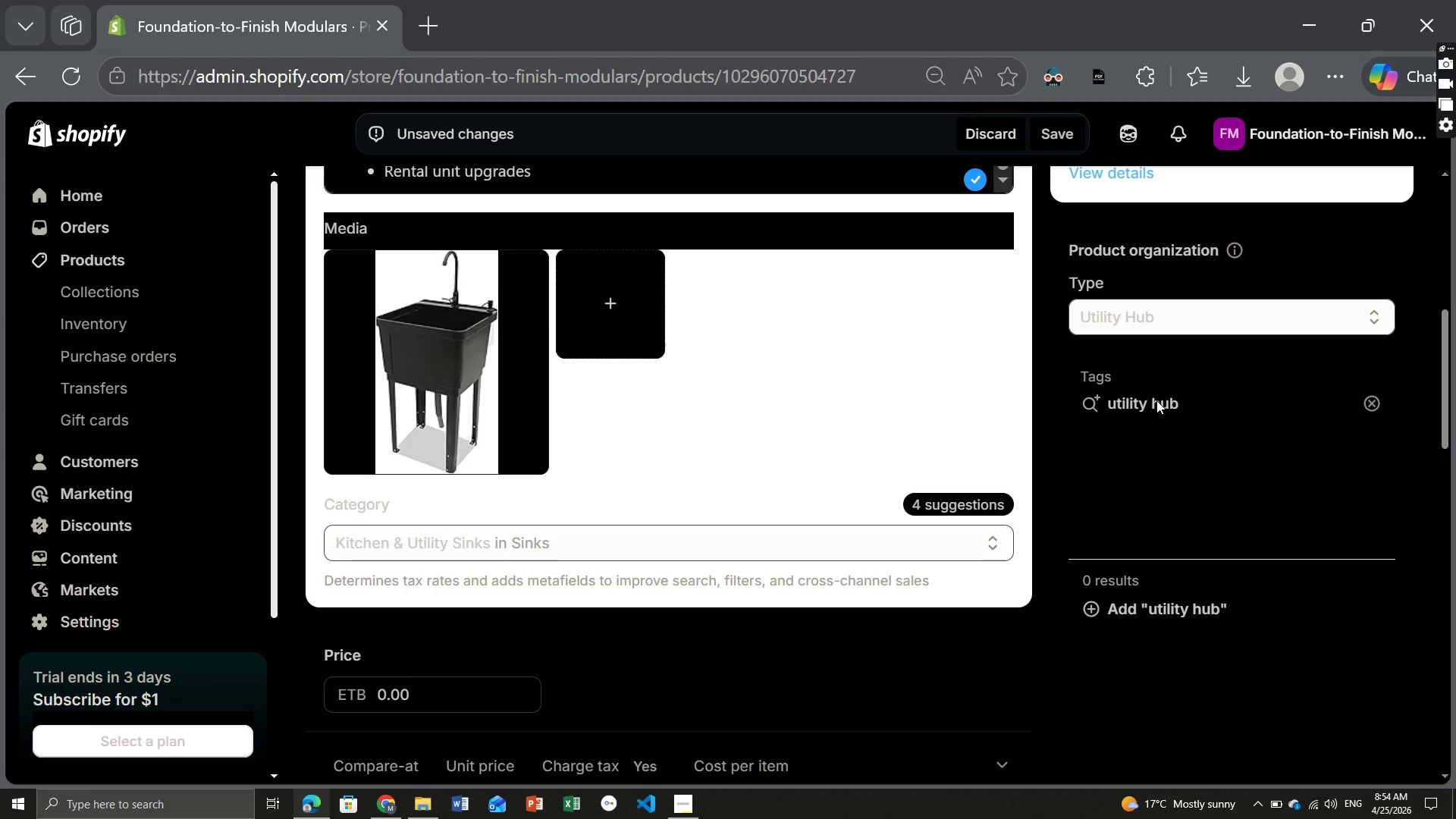 
type(, laundry unit, sink unit, pe)
key(Backspace)
key(Backspace)
type(prefab utility, compact living)
 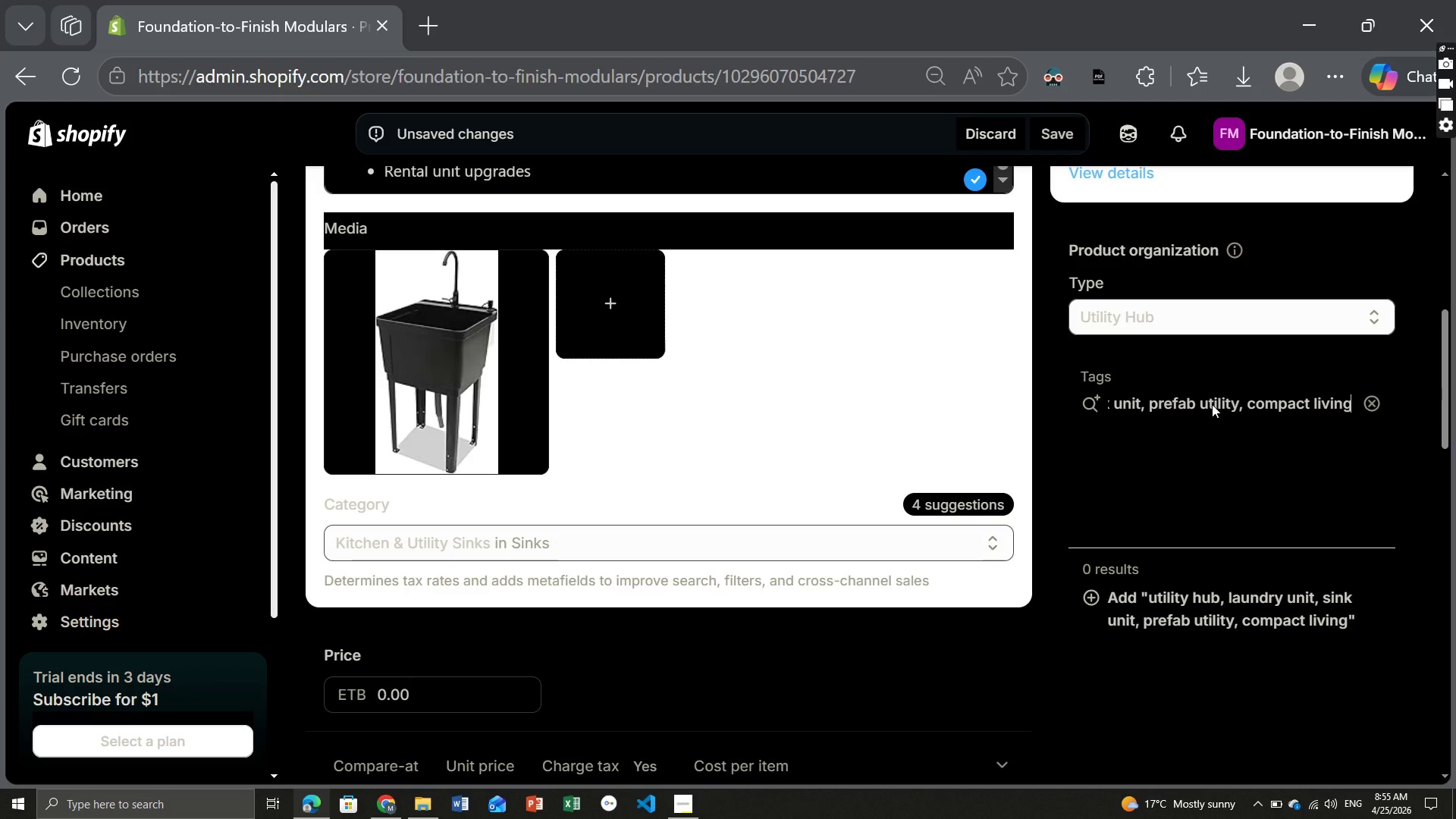 
key(Enter)
 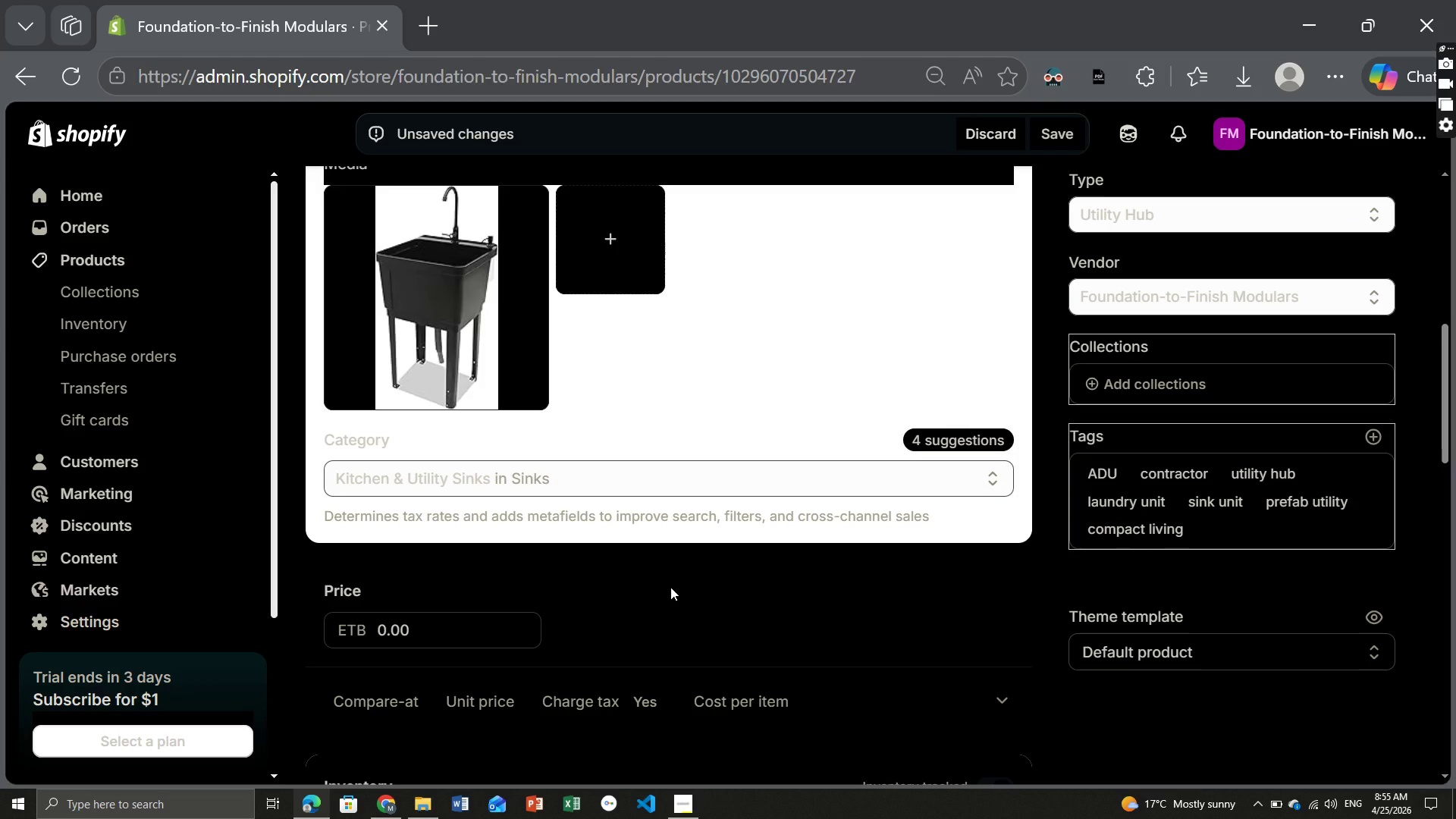 
wait(12.67)
 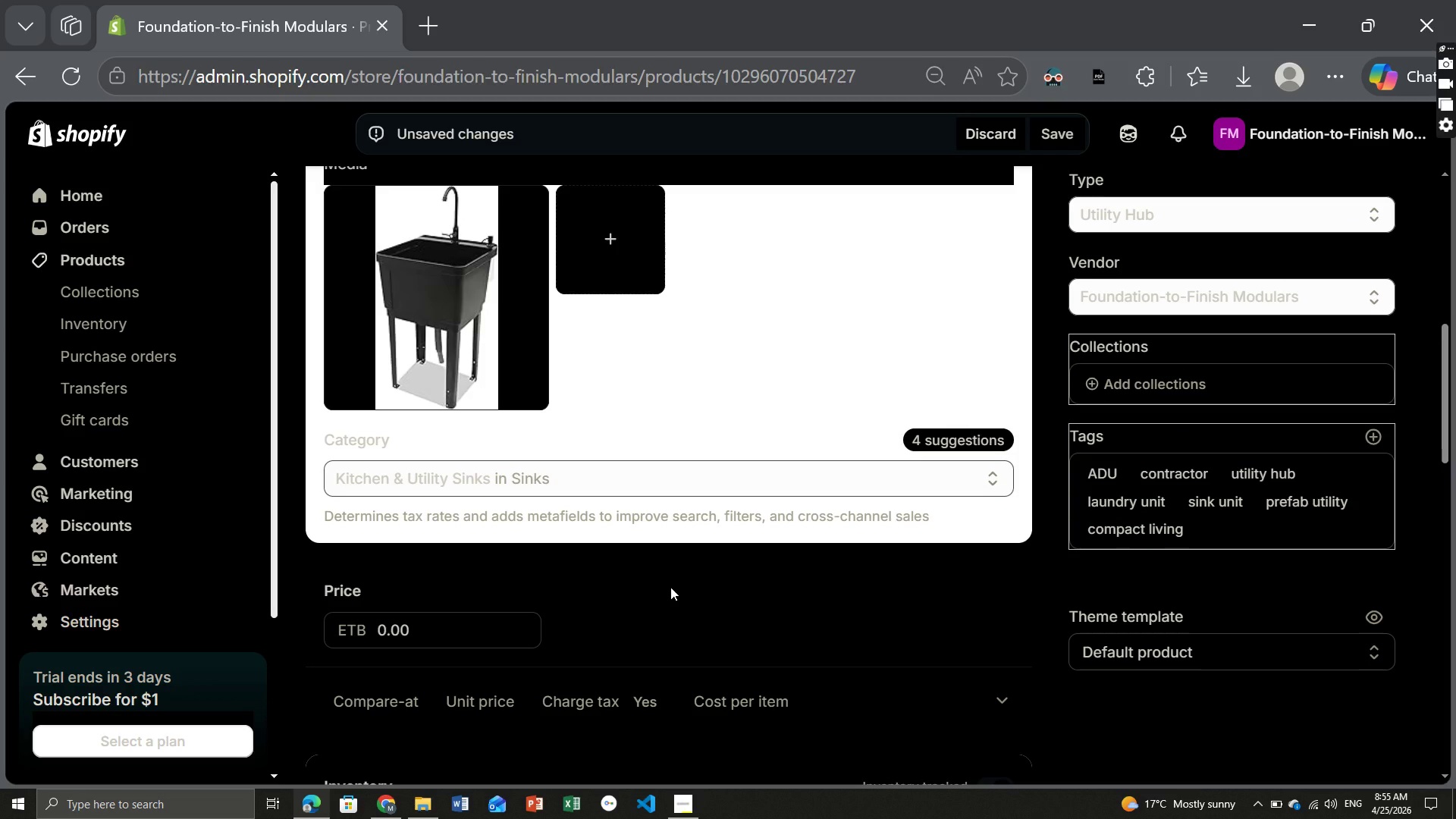 
left_click([1068, 127])
 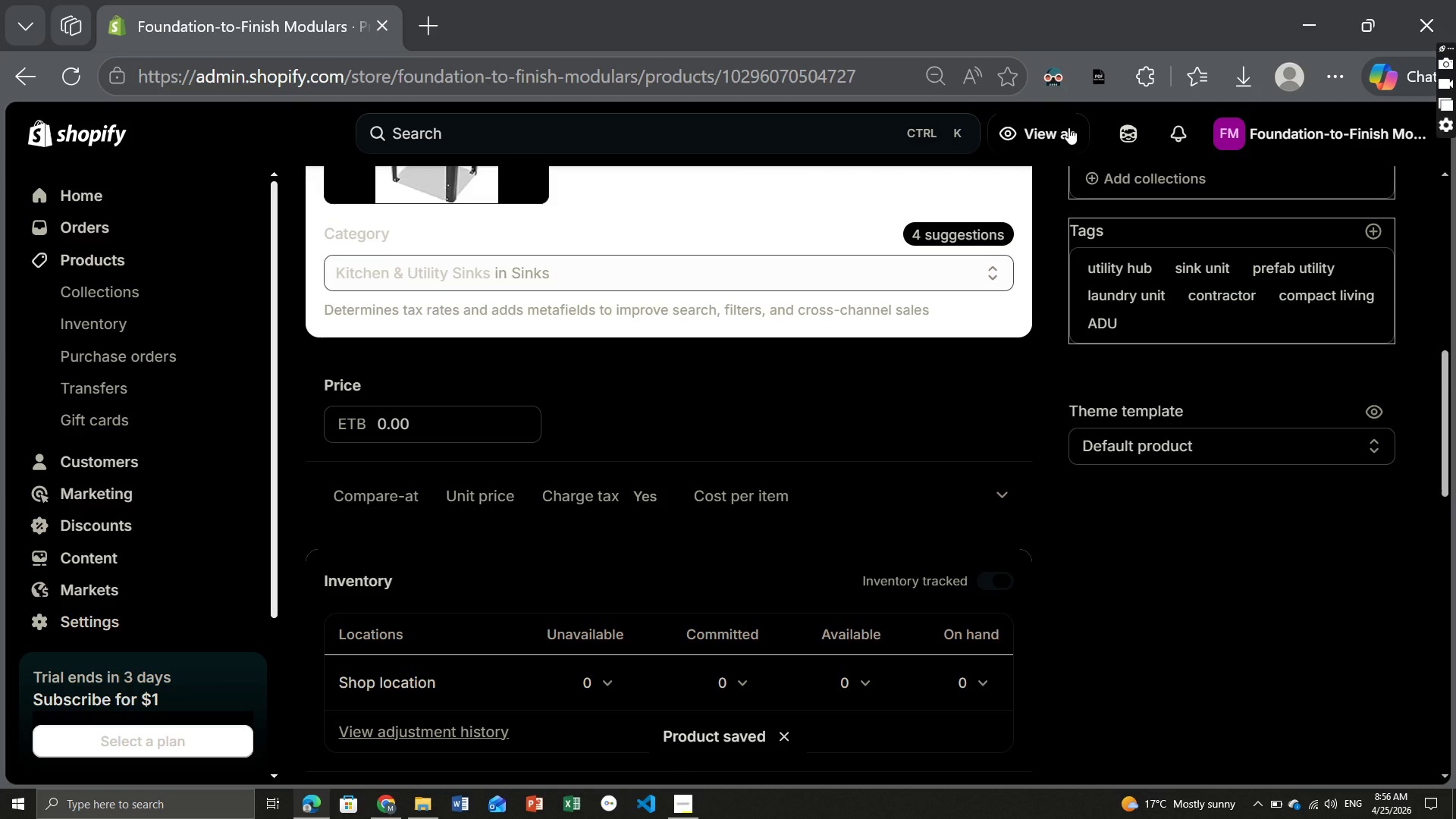 
wait(14.69)
 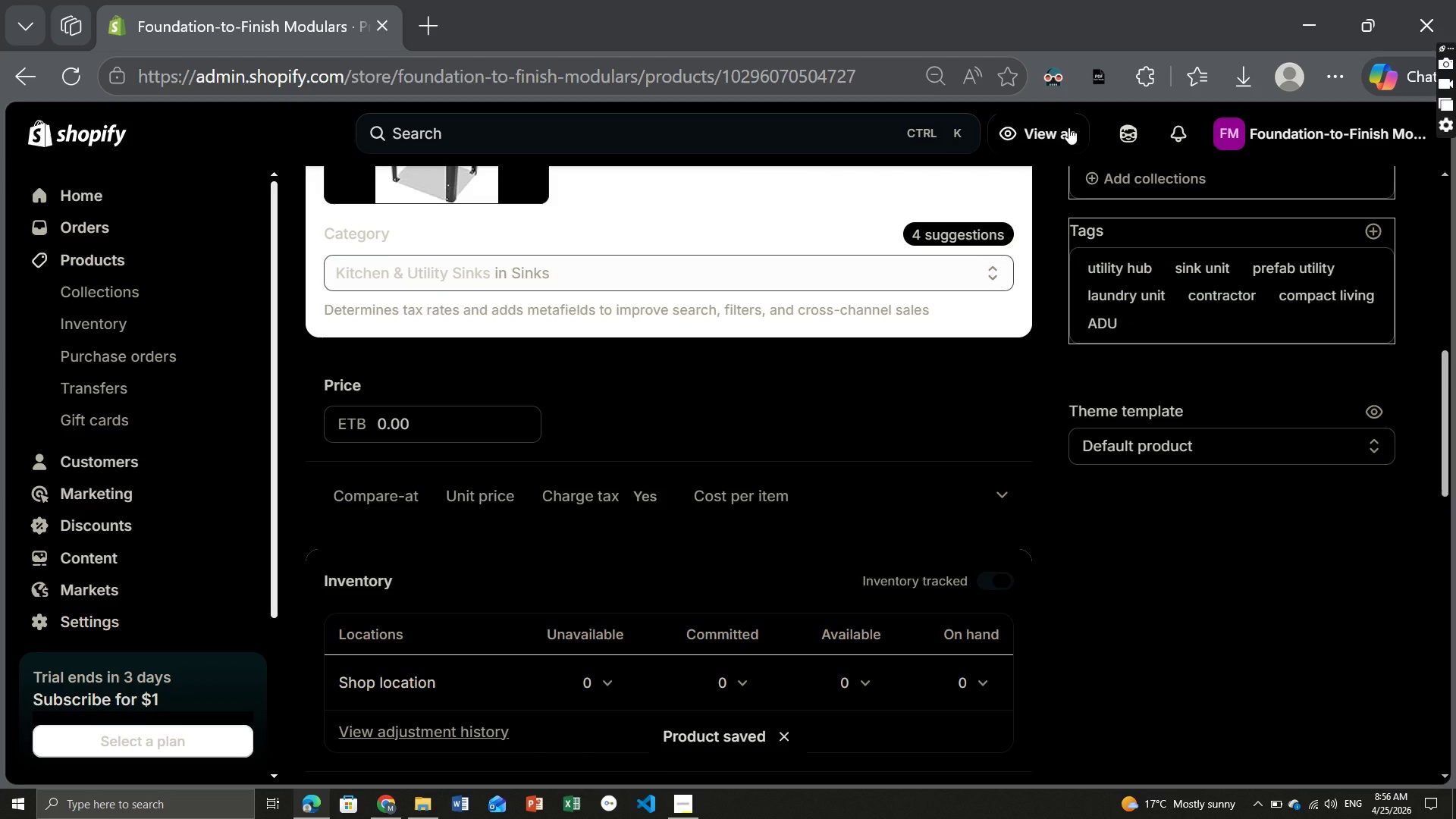 
left_click([1005, 471])
 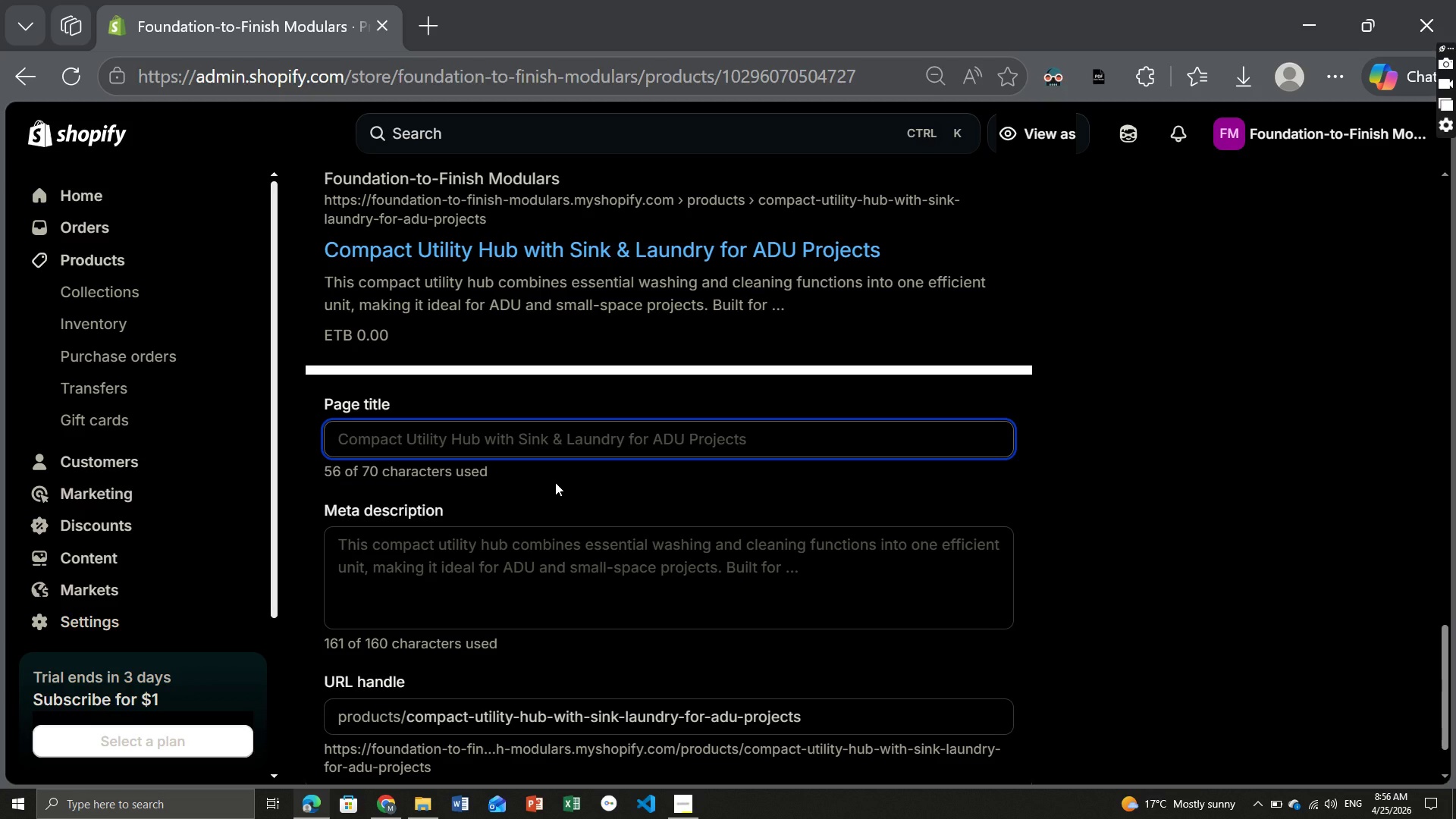 
wait(24.31)
 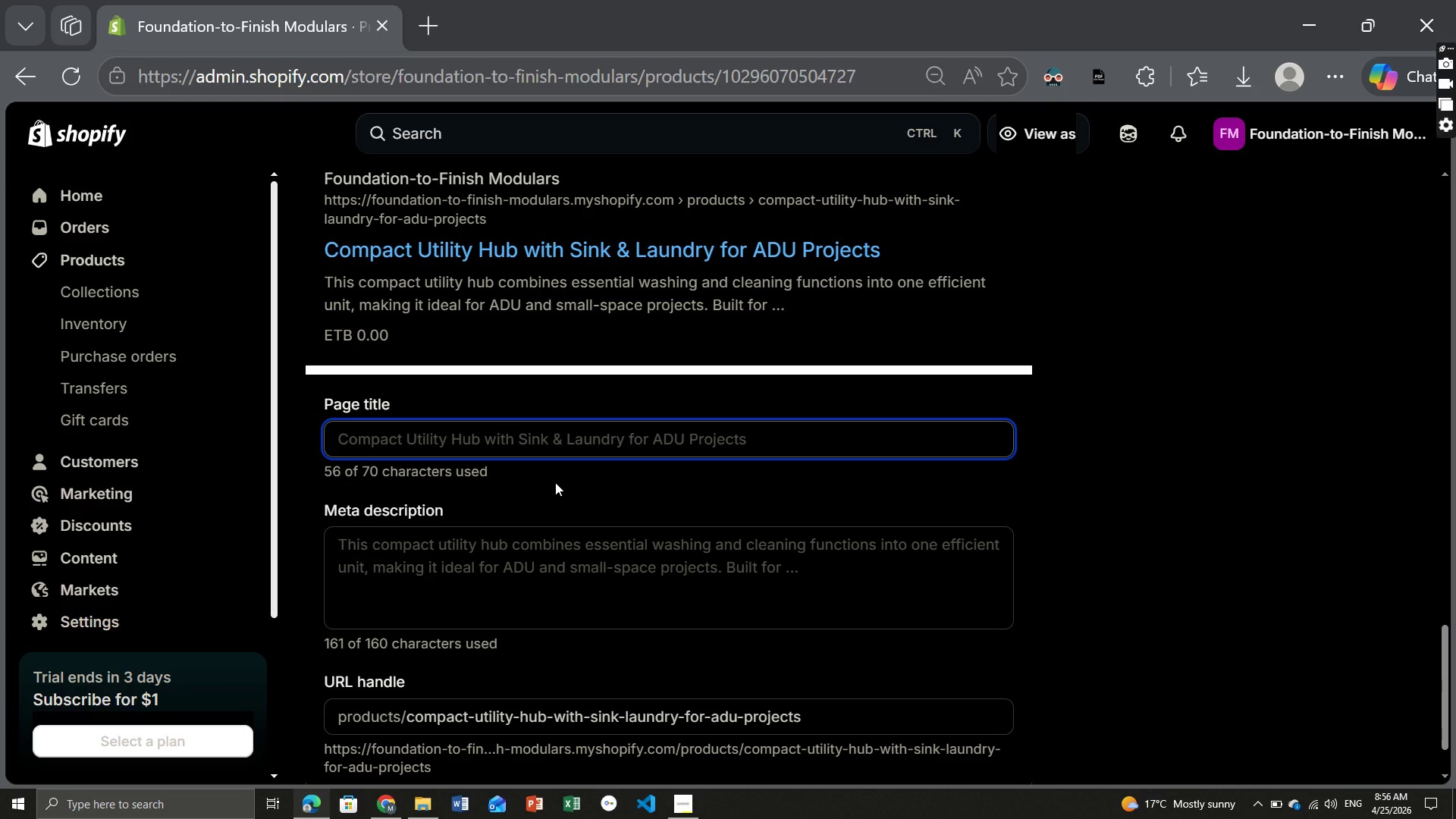 
left_click([784, 428])
 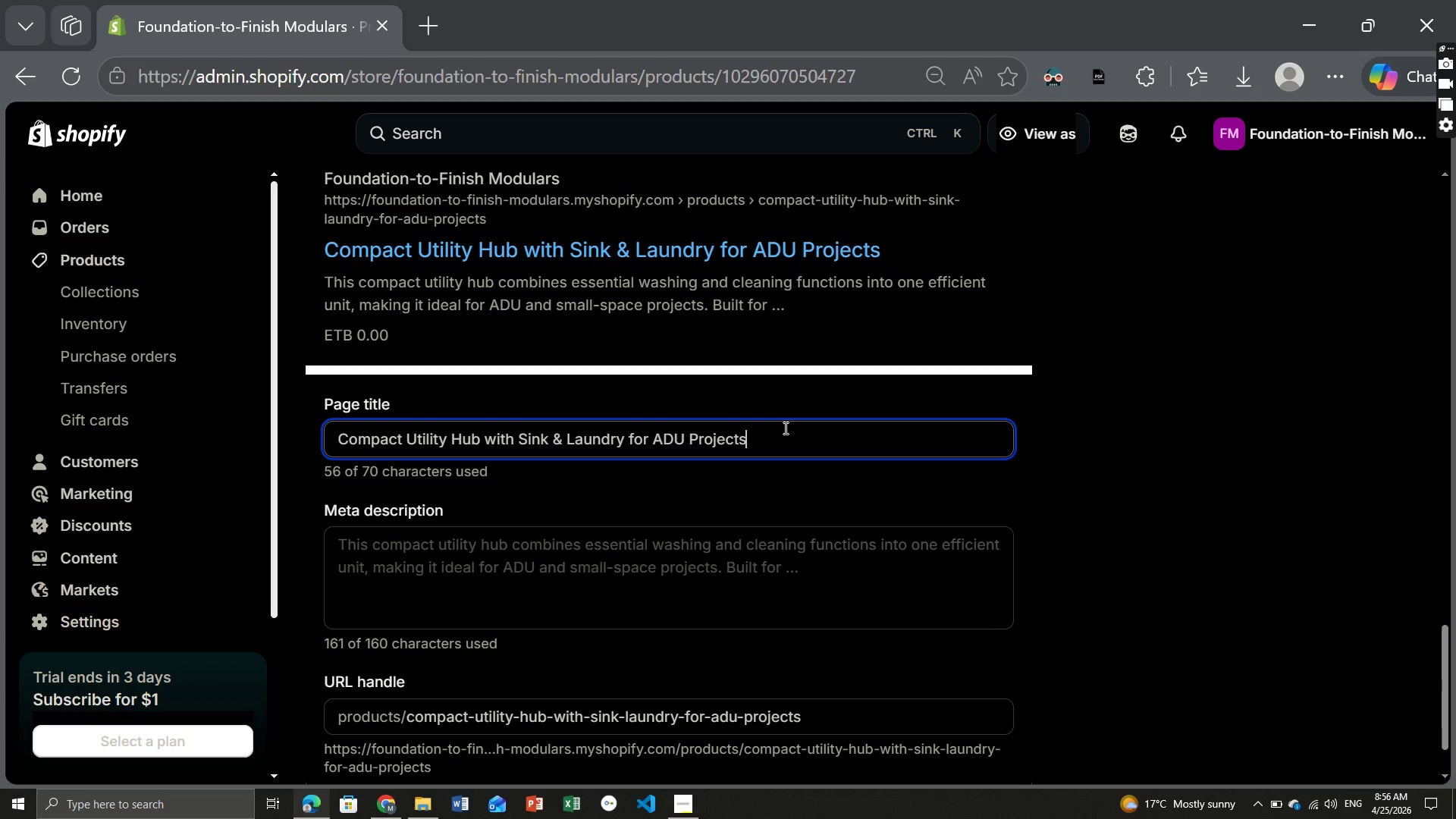 
hold_key(key=Backspace, duration=1.2)
 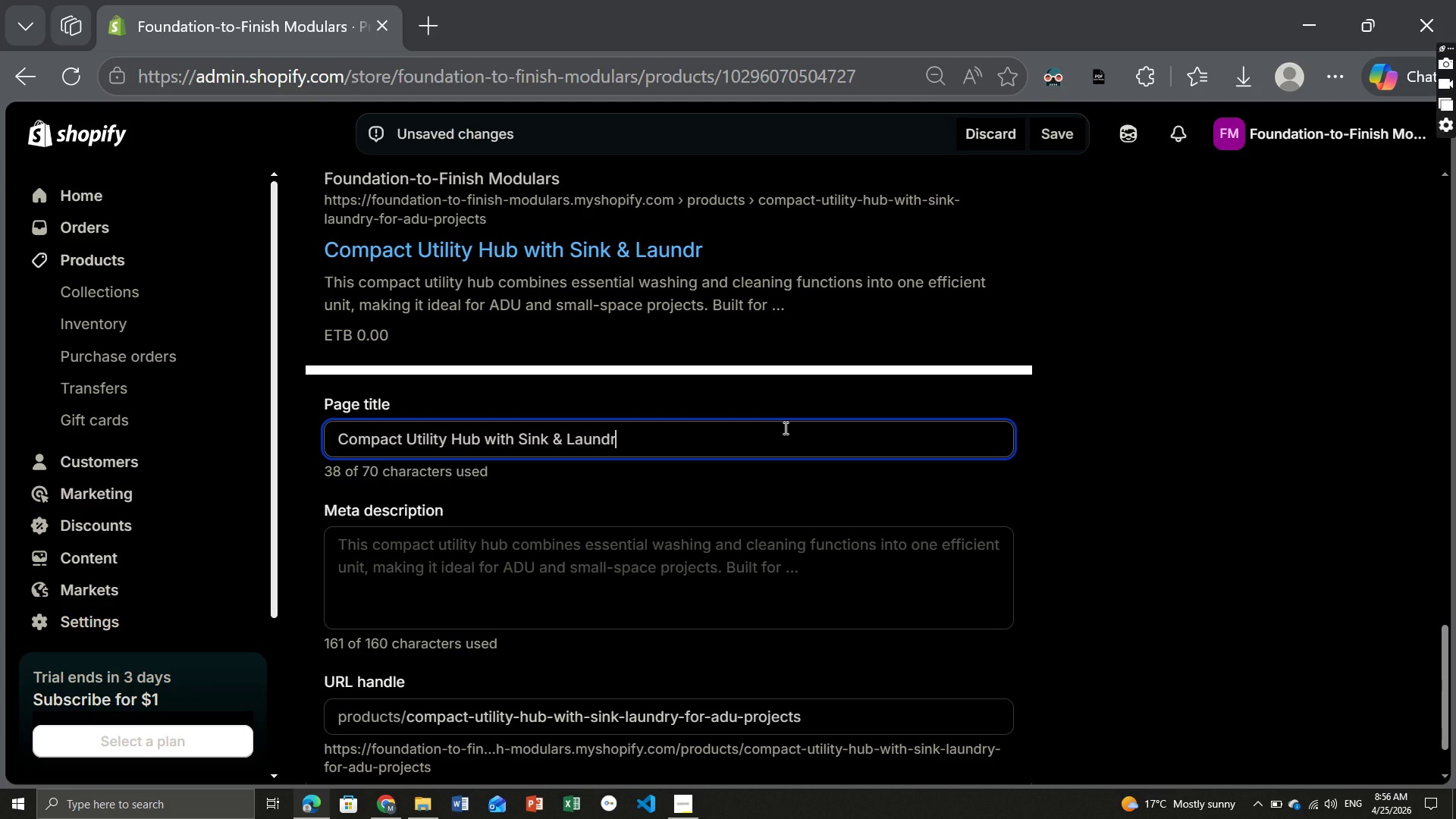 
key(Backspace)
key(Backspace)
key(Backspace)
key(Backspace)
key(Backspace)
key(Backspace)
key(Backspace)
key(Backspace)
key(Backspace)
type(for ADU [Break] sink)
key(Backspace)
type(k )
 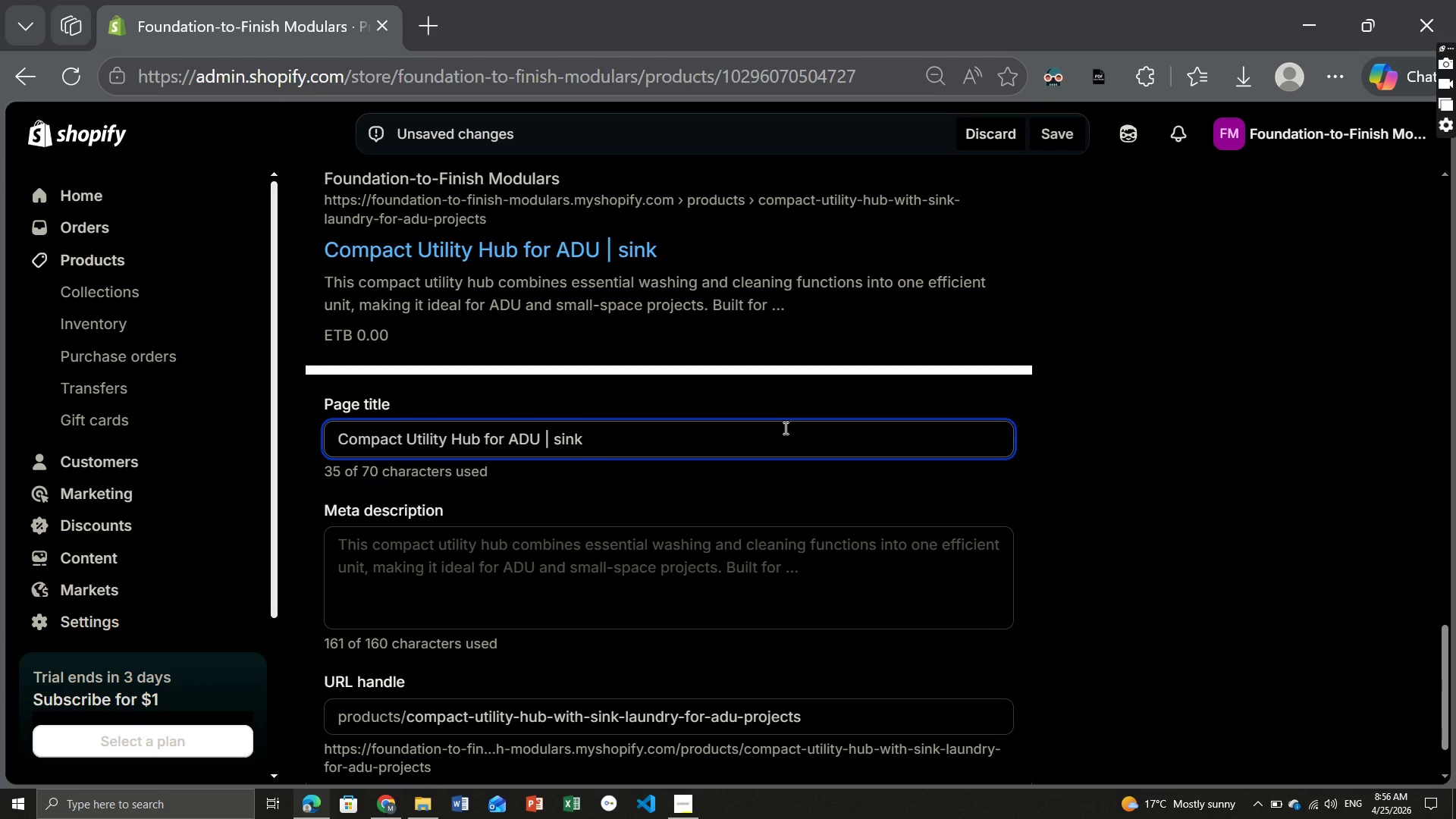 
type(& Laundry Combo)
 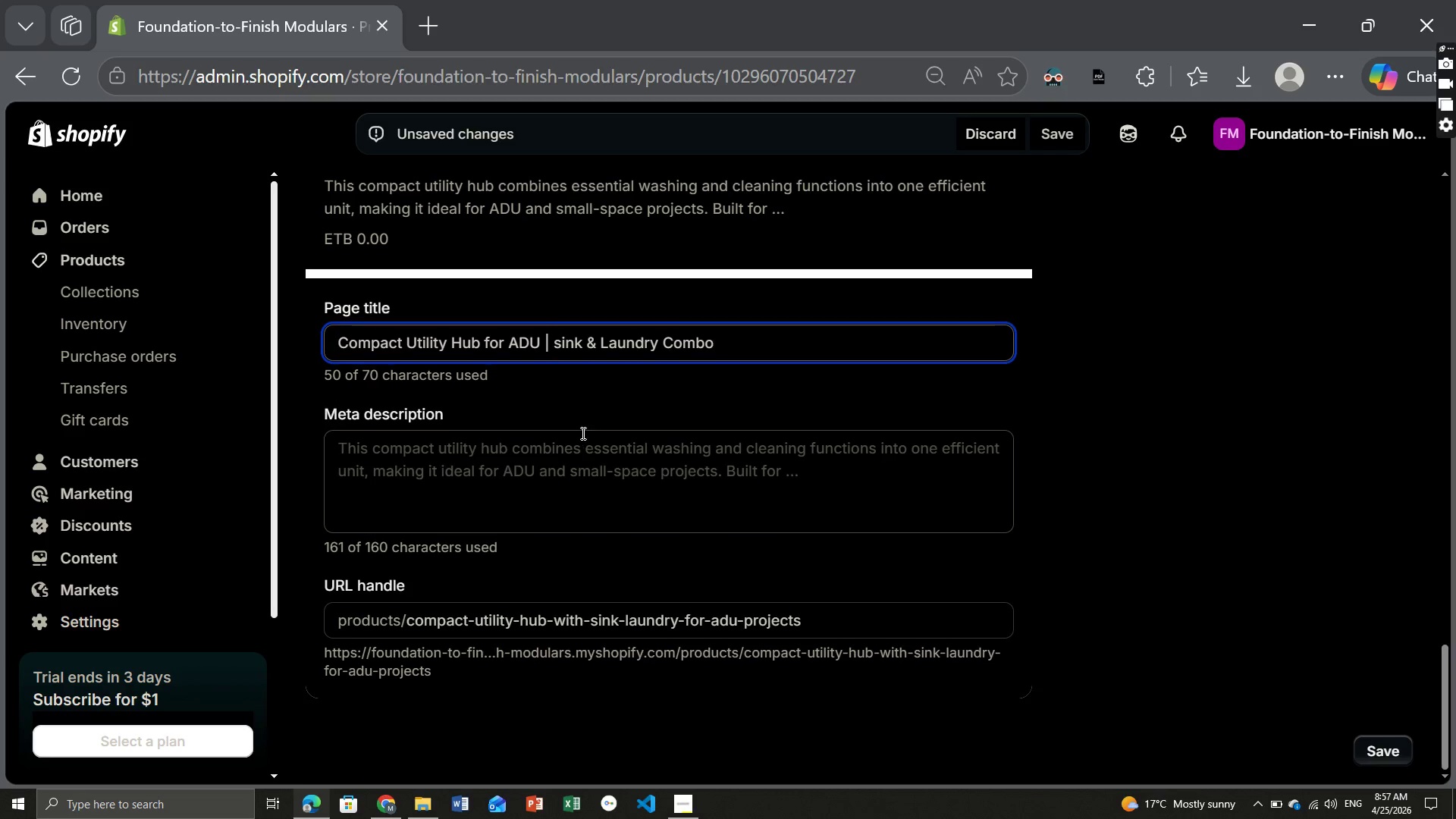 
left_click([512, 474])
 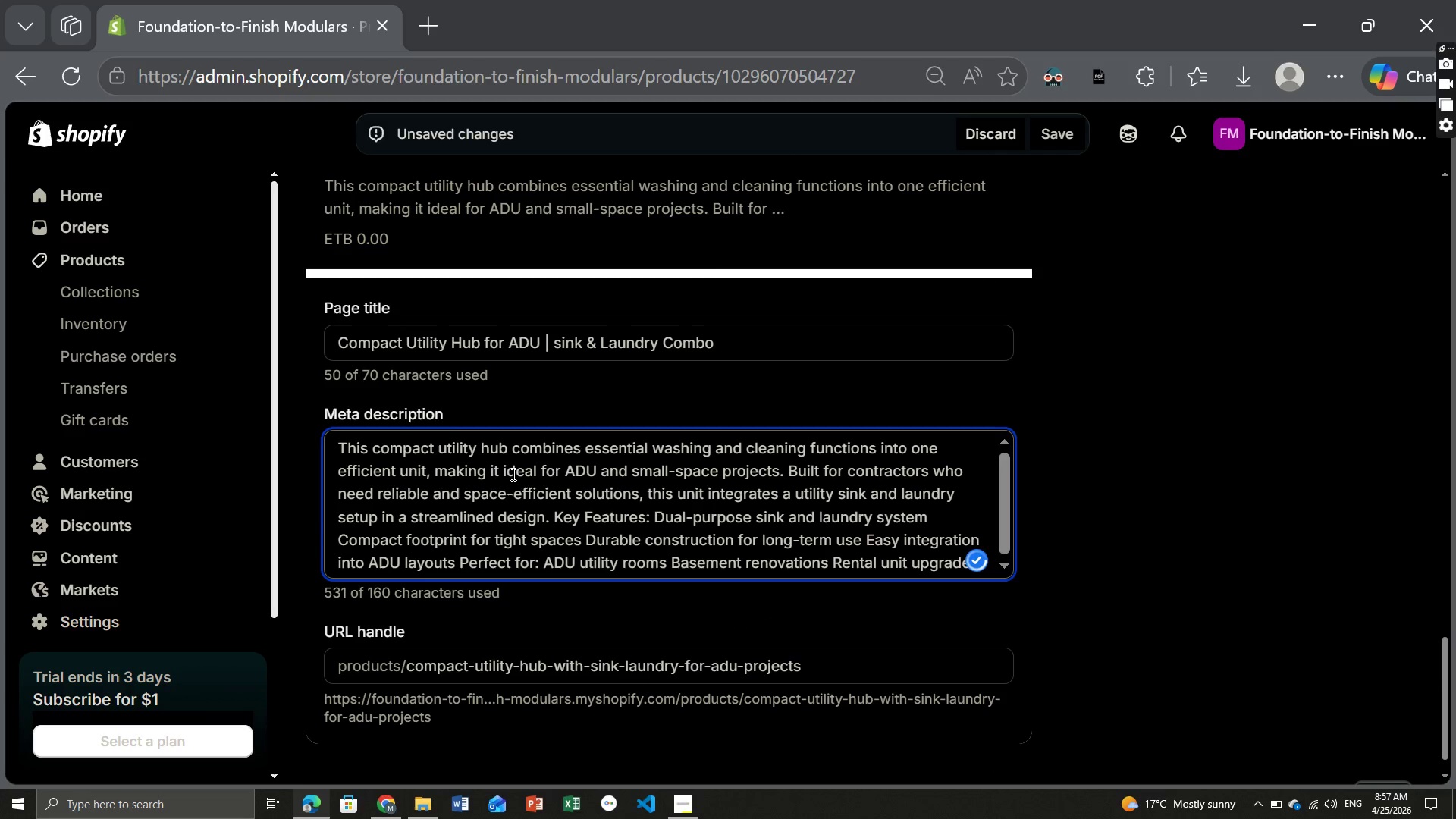 
key(Control+ControlLeft)
 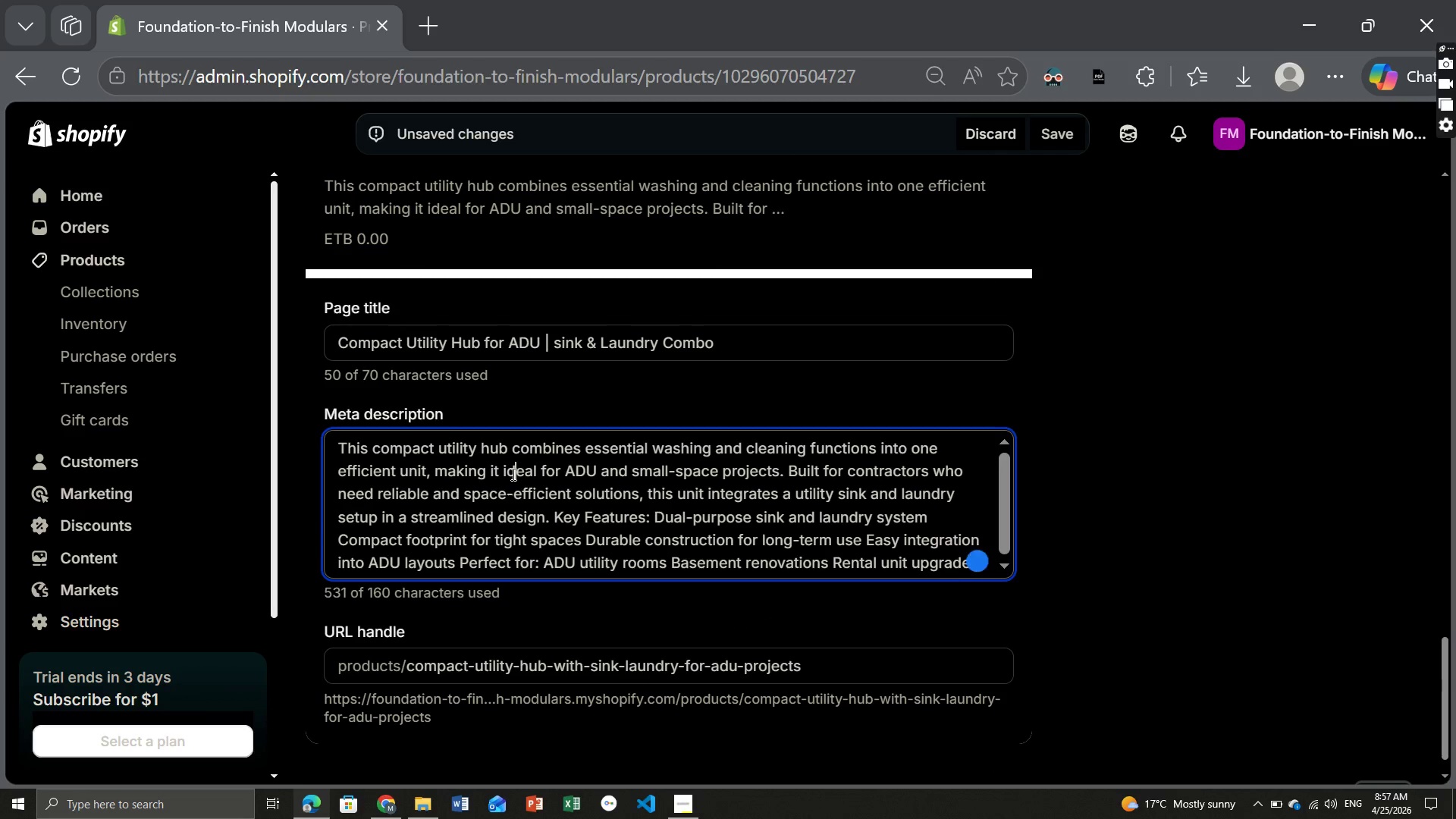 
key(Control+A)
 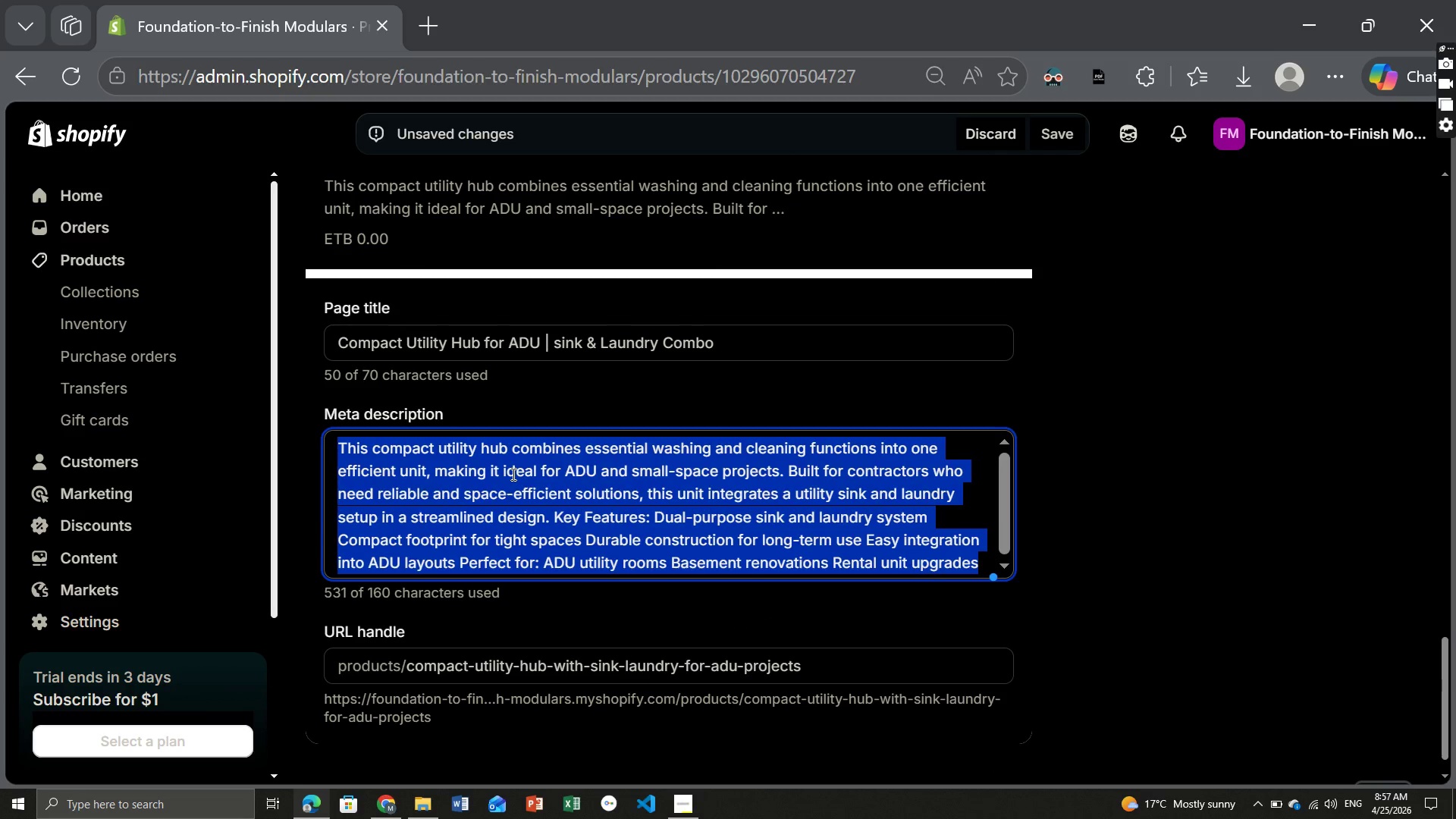 
key(Backspace)
type(All-in-one utility hub with sink and laundry. Perfect for ADU builds and compact renovation projects)
 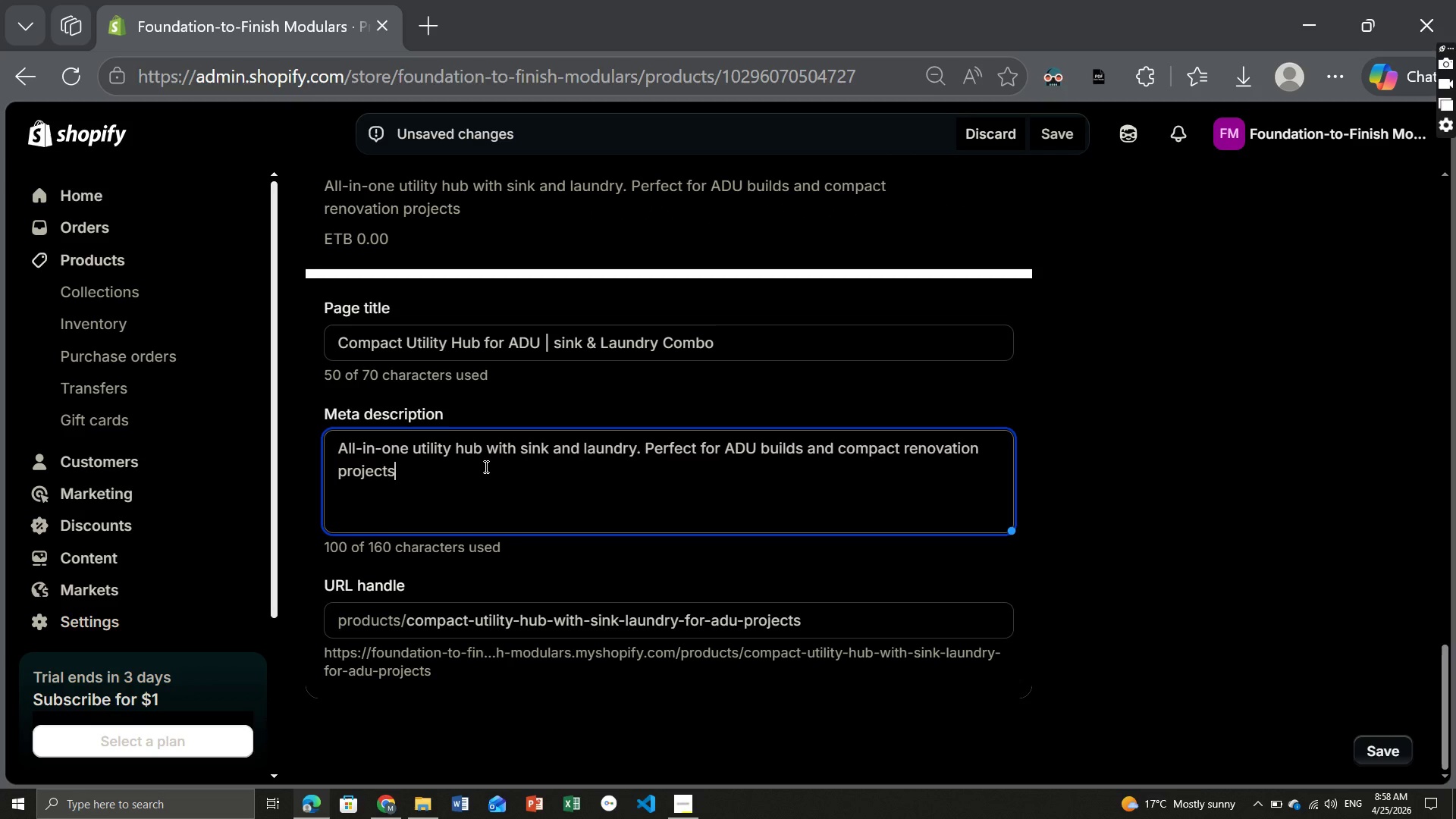 
key(Period)
 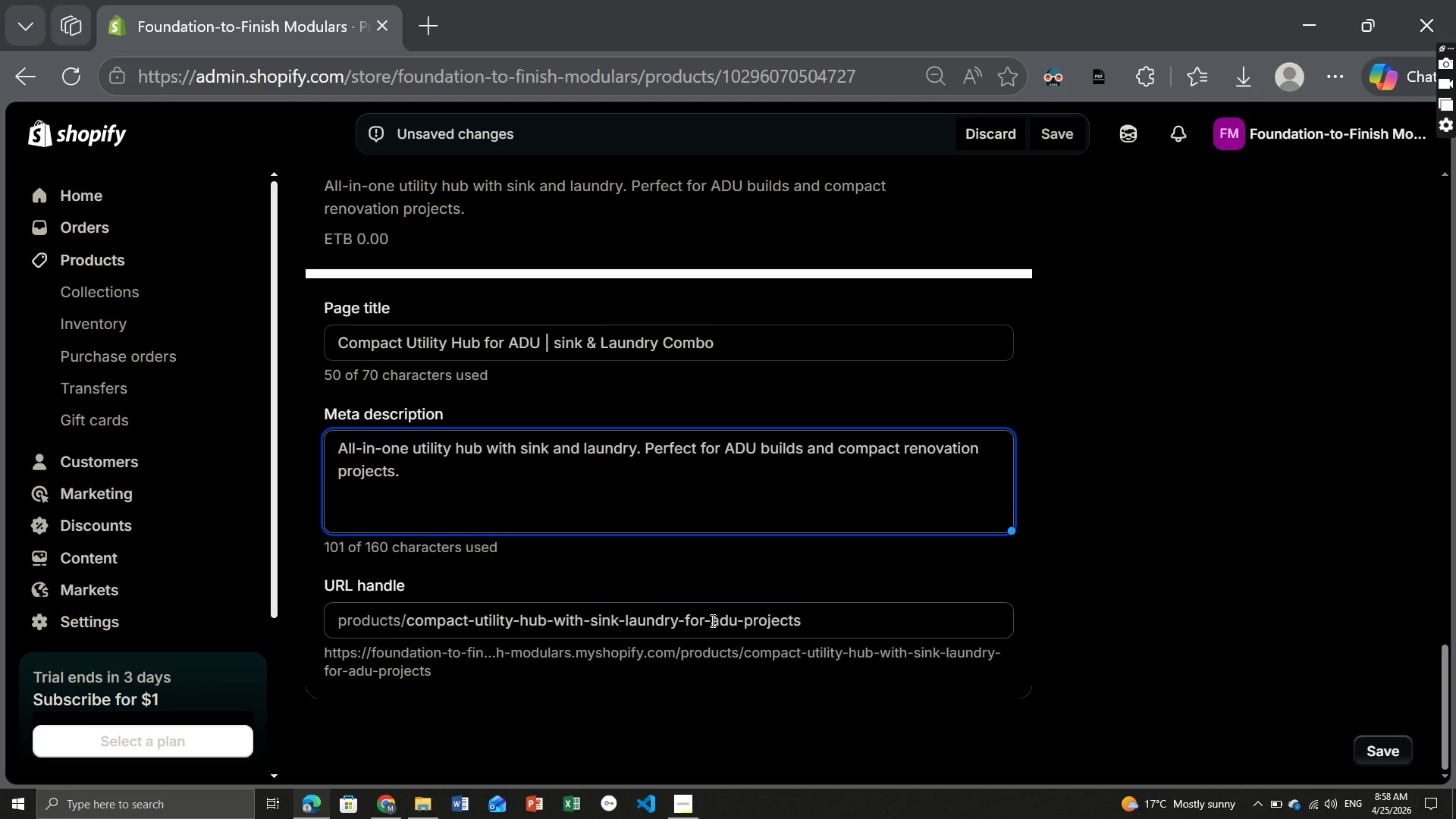 
wait(5.31)
 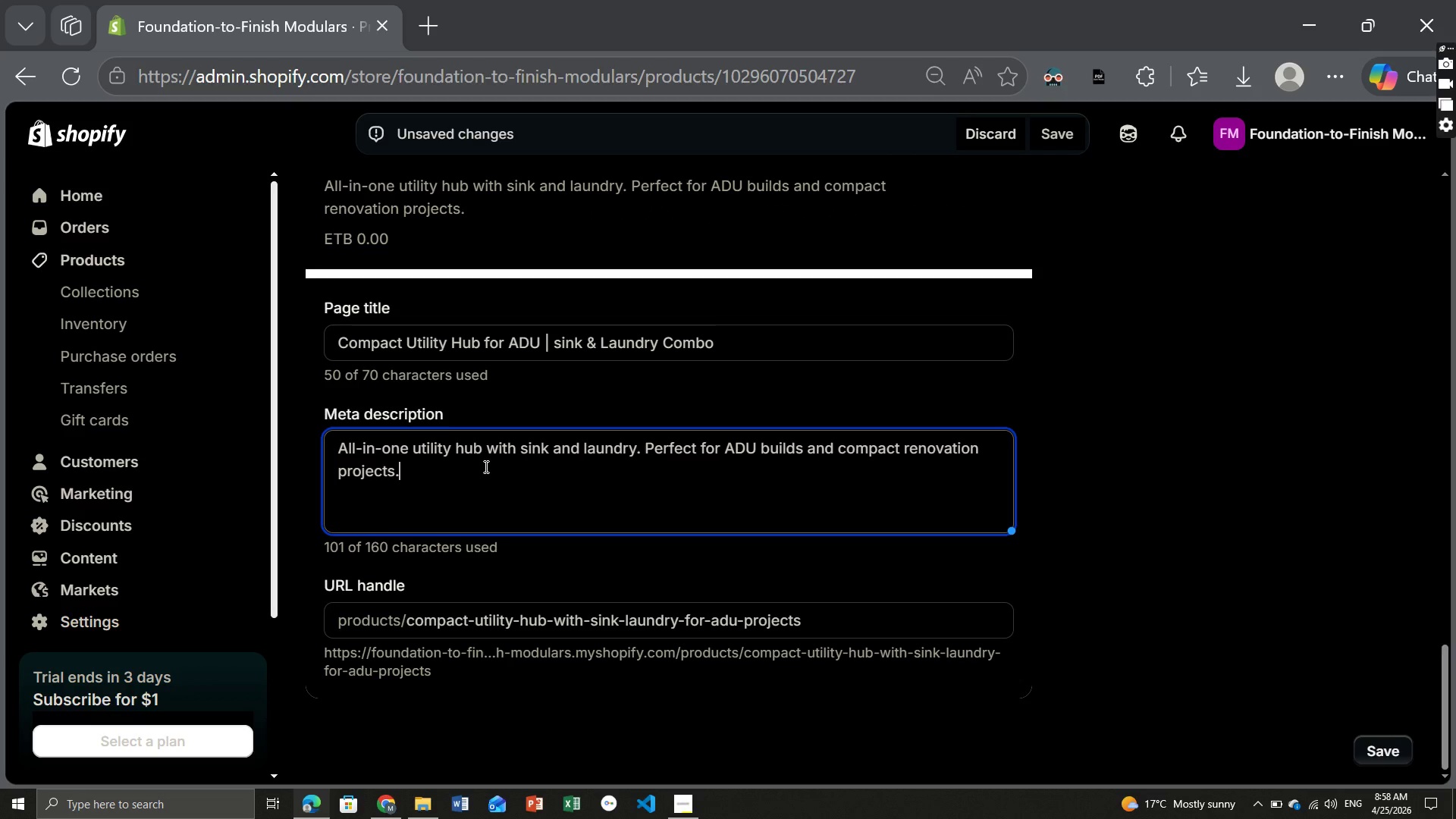 
left_click([841, 626])
 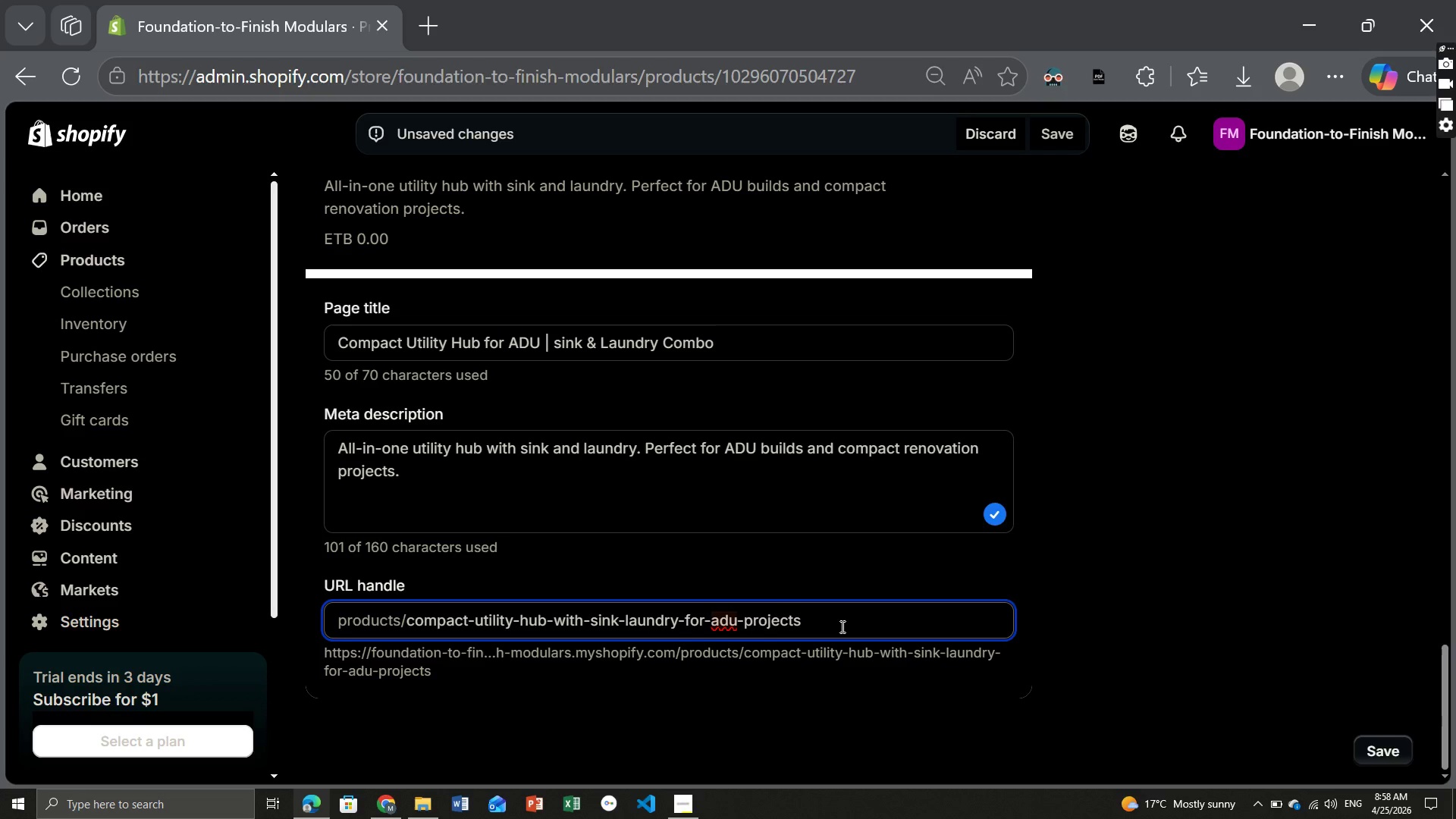 
hold_key(key=Backspace, duration=1.53)
 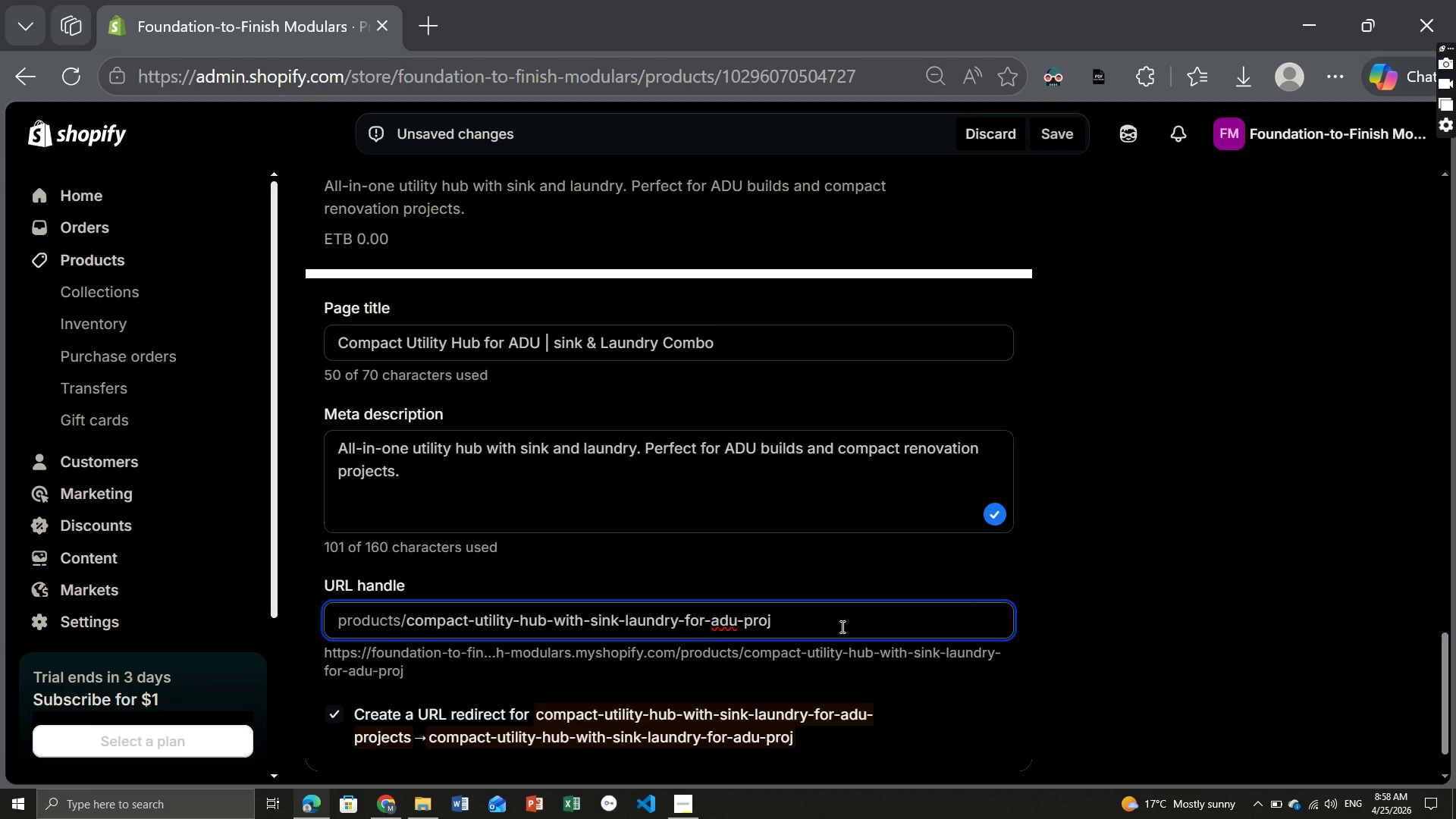 
key(Backspace)
 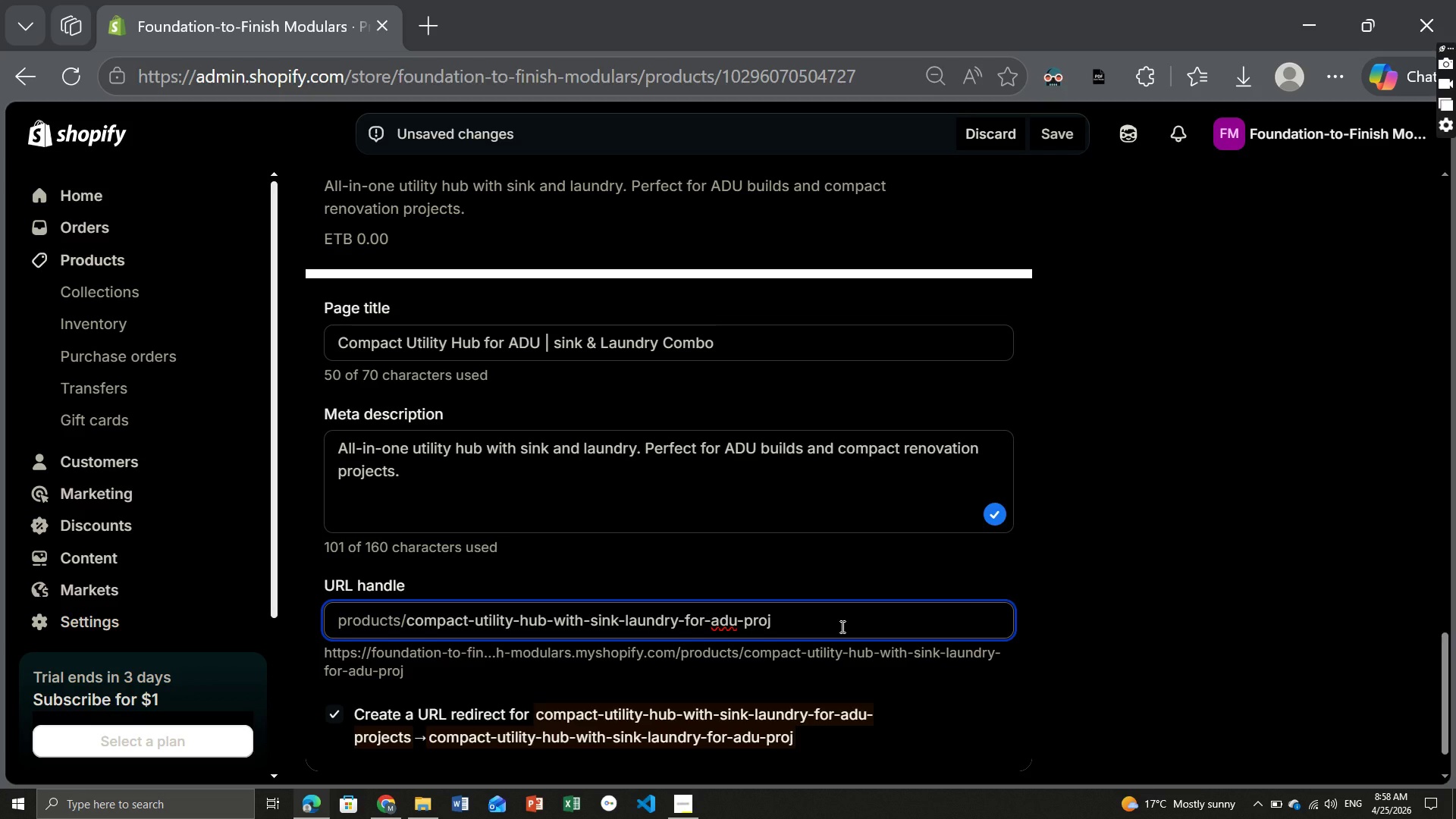 
key(Backspace)
 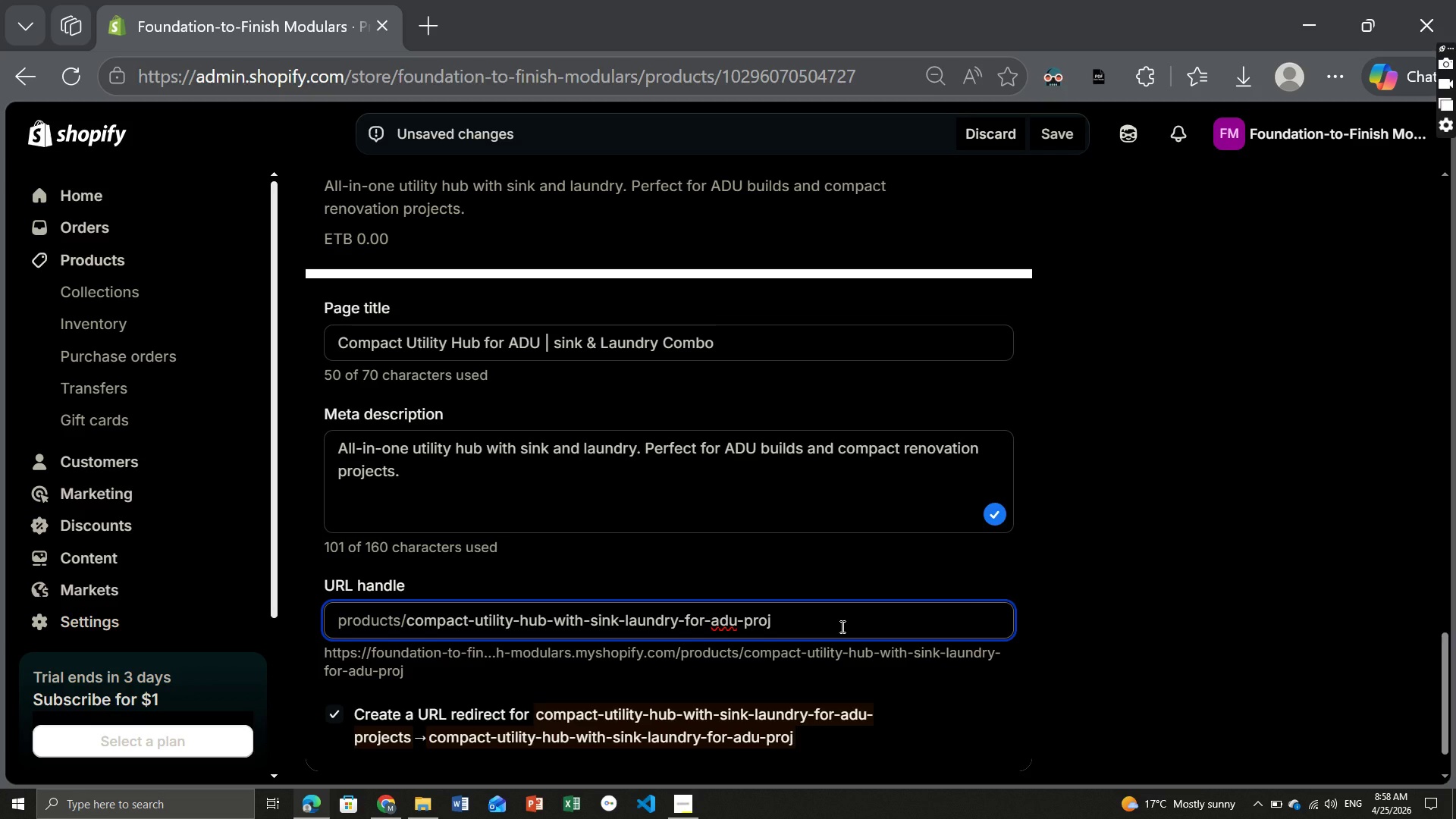 
key(Backspace)
 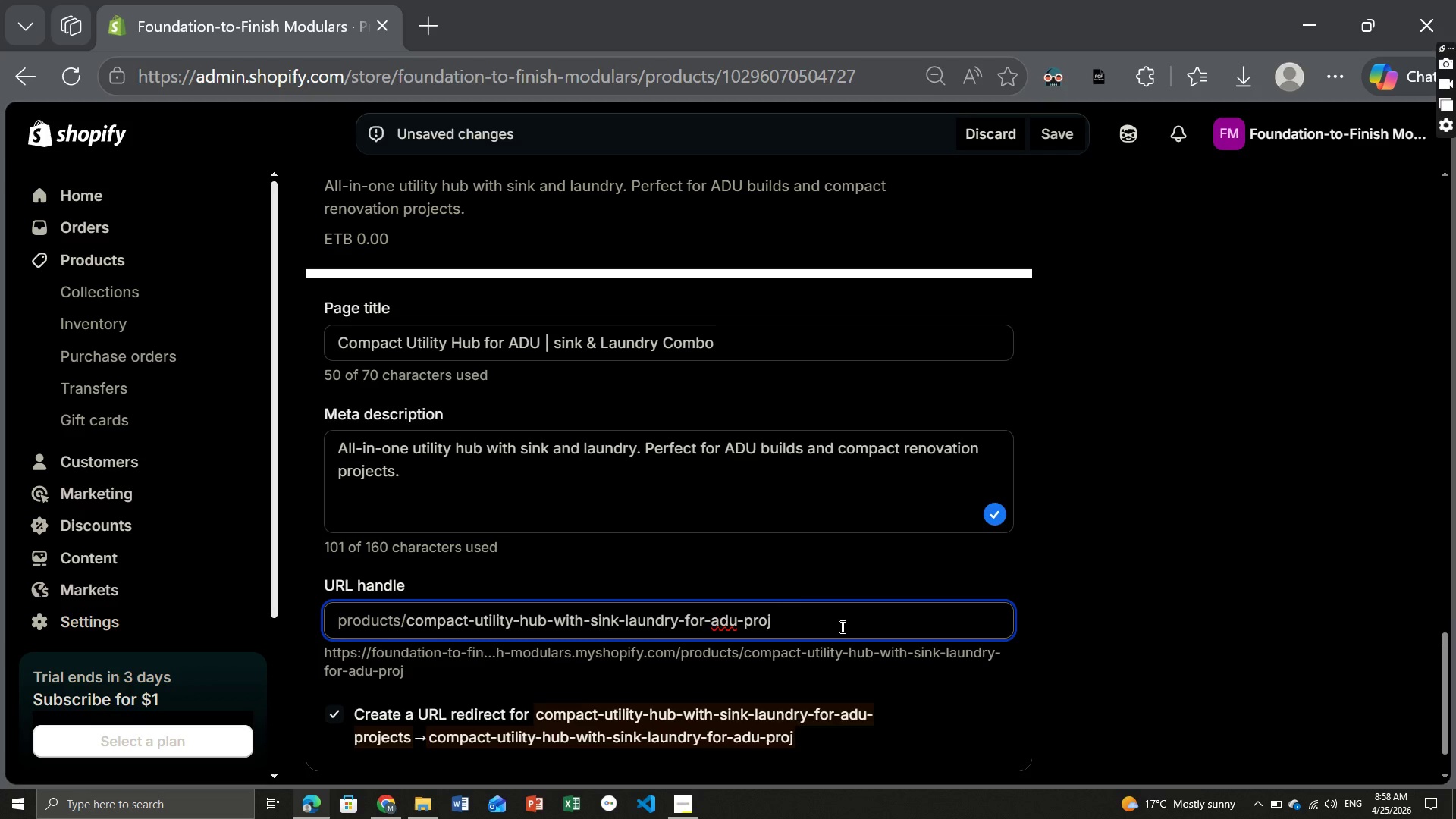 
key(Backspace)
 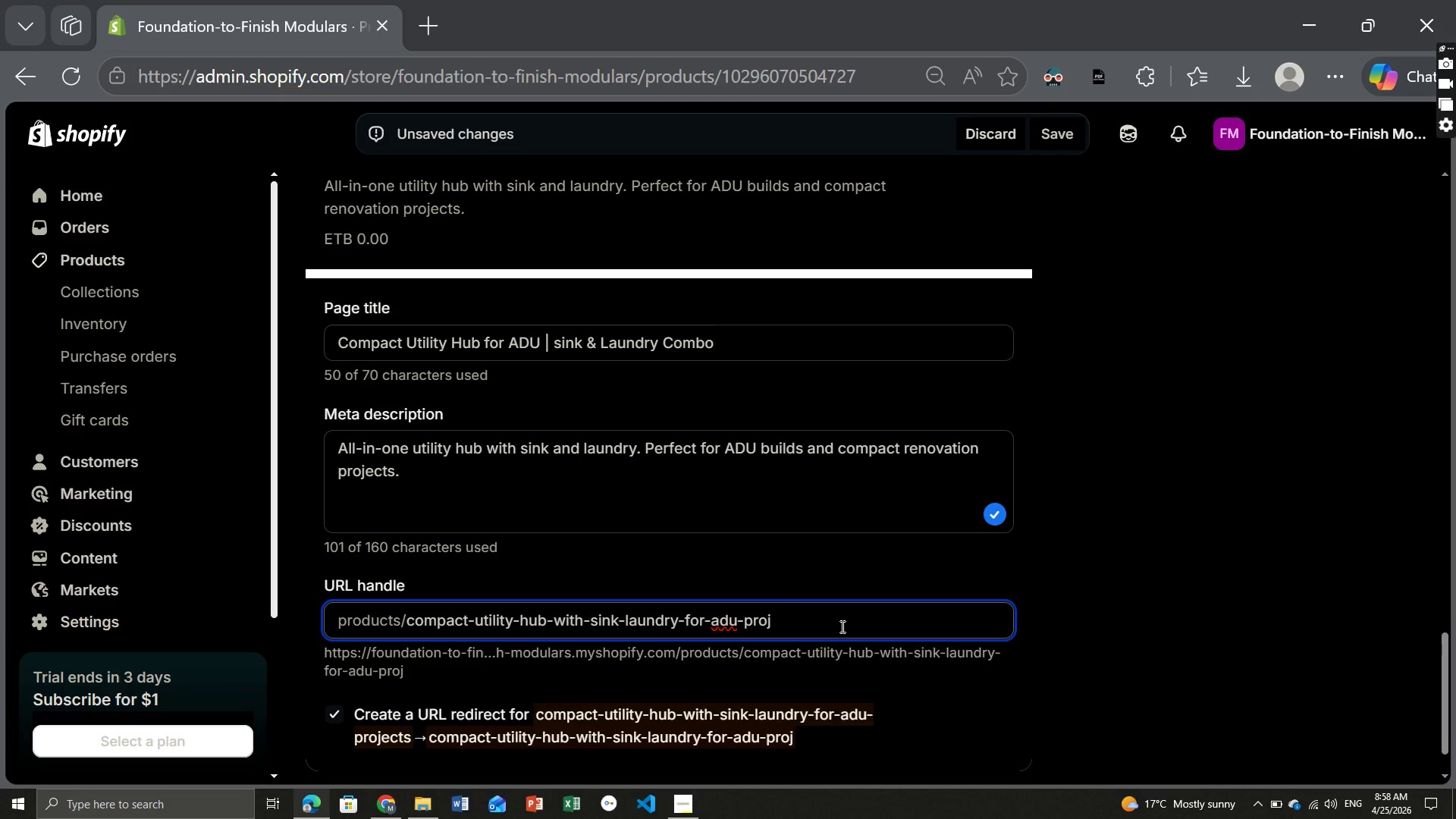 
key(Backspace)
 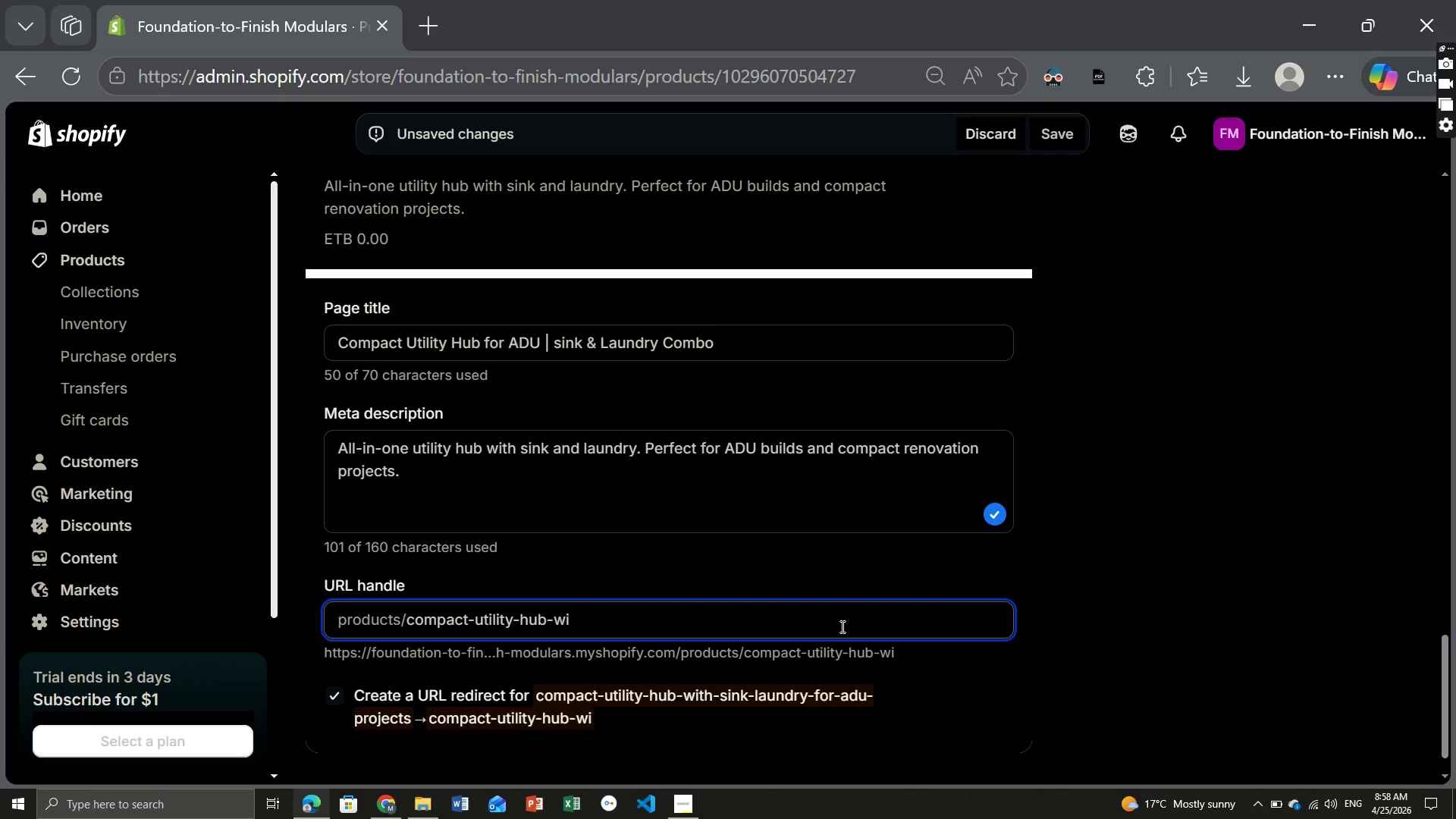 
key(Backspace)
 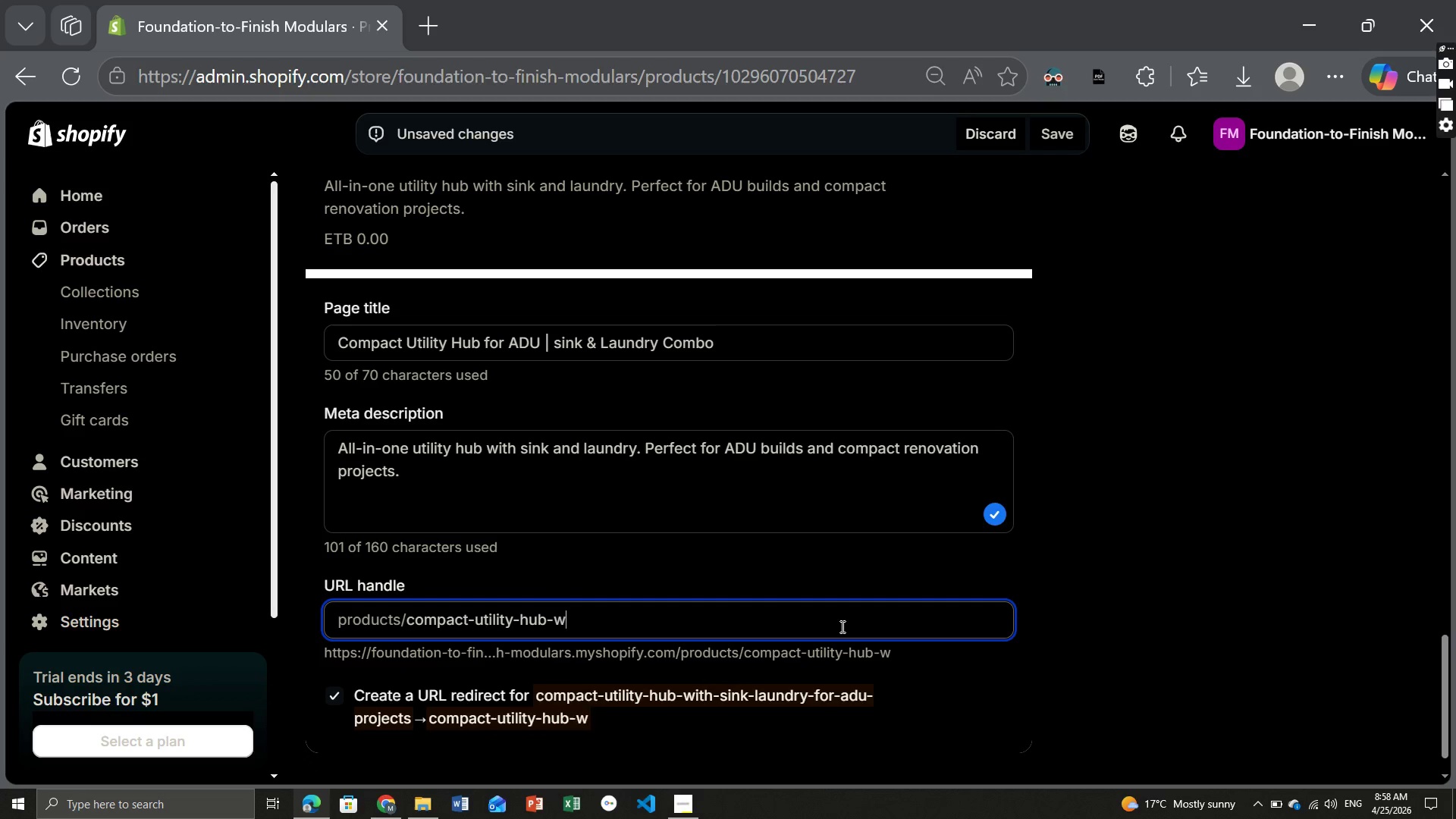 
key(Backspace)
 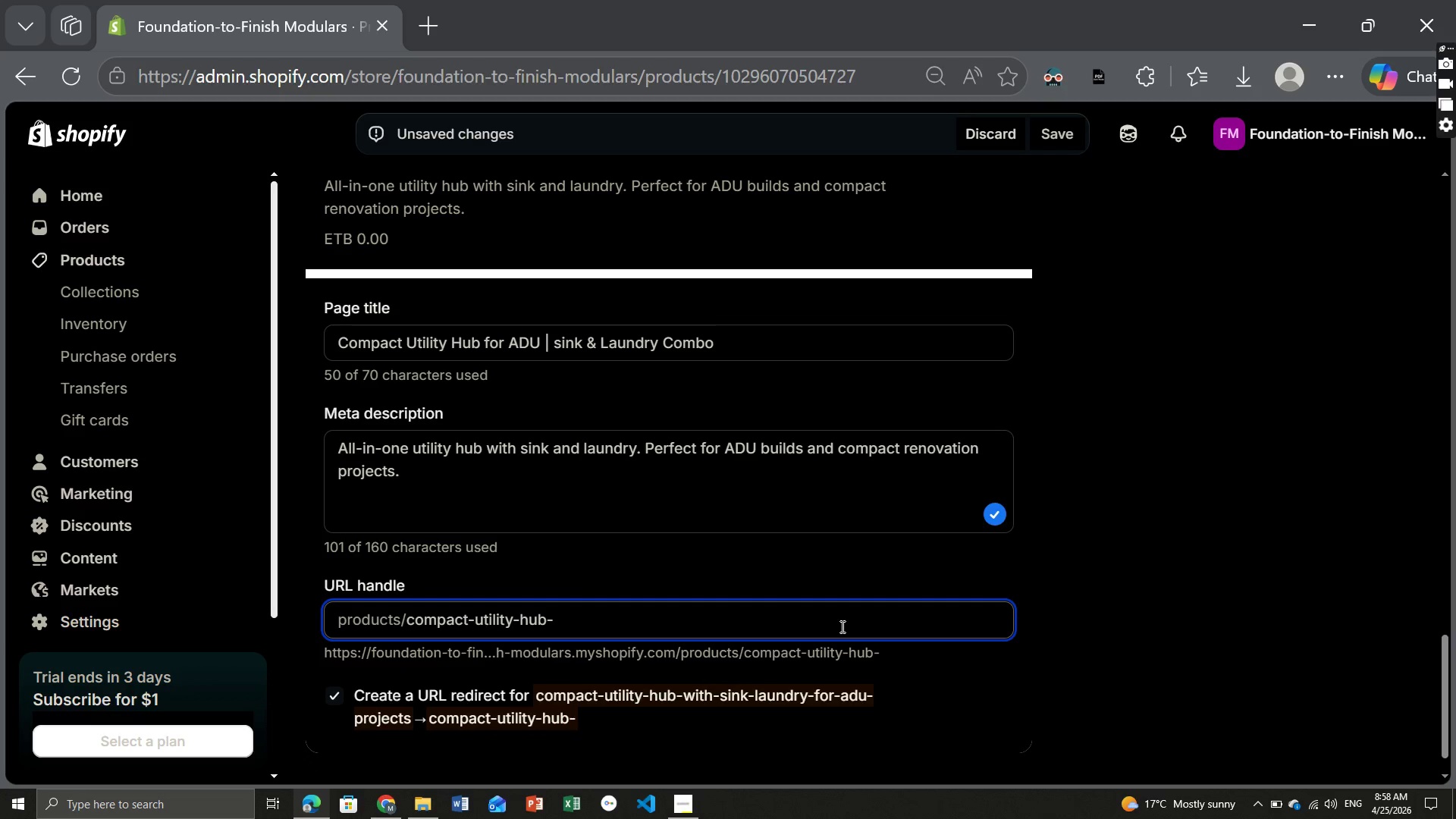 
key(Backspace)
 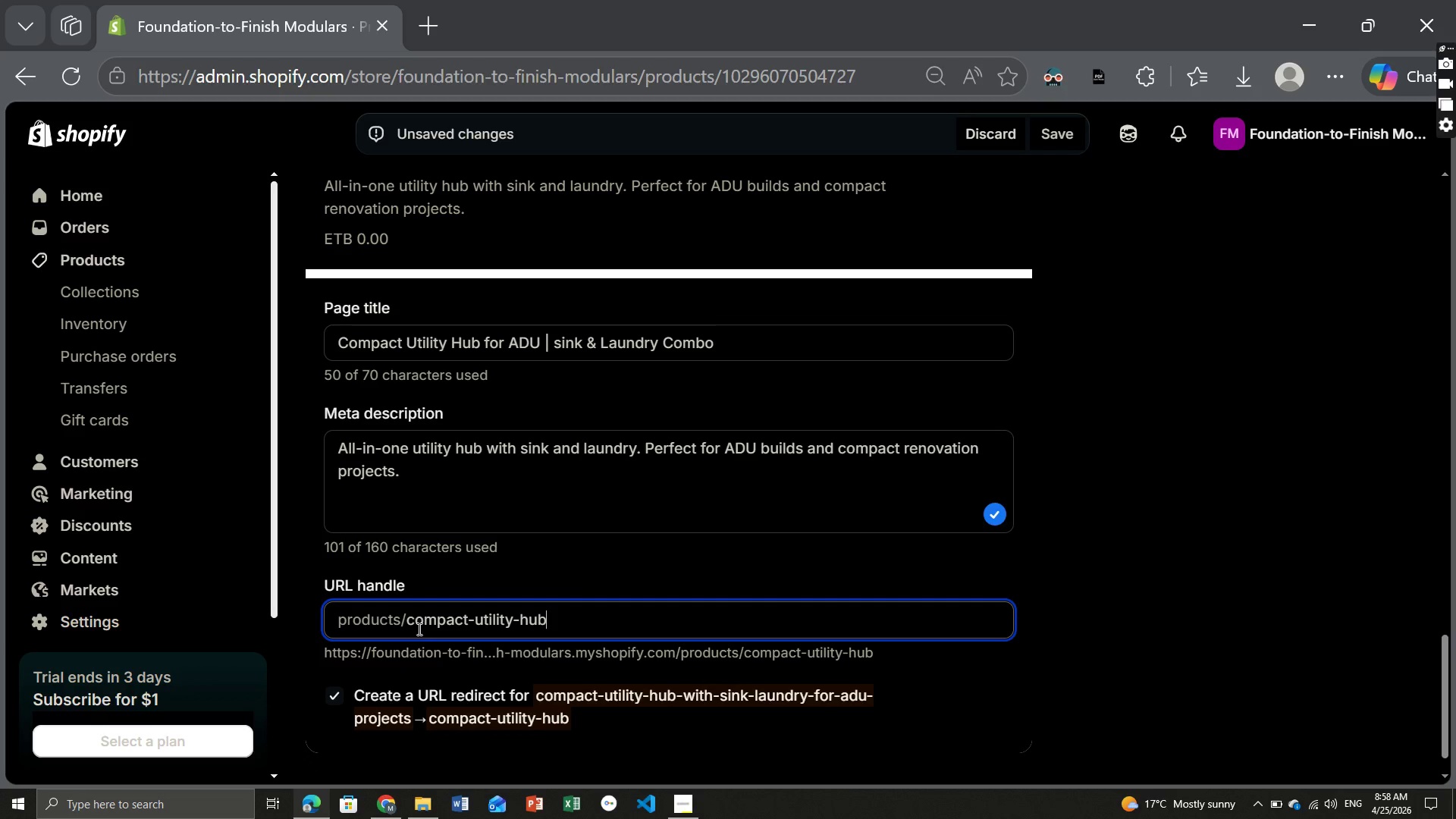 
left_click([402, 613])
 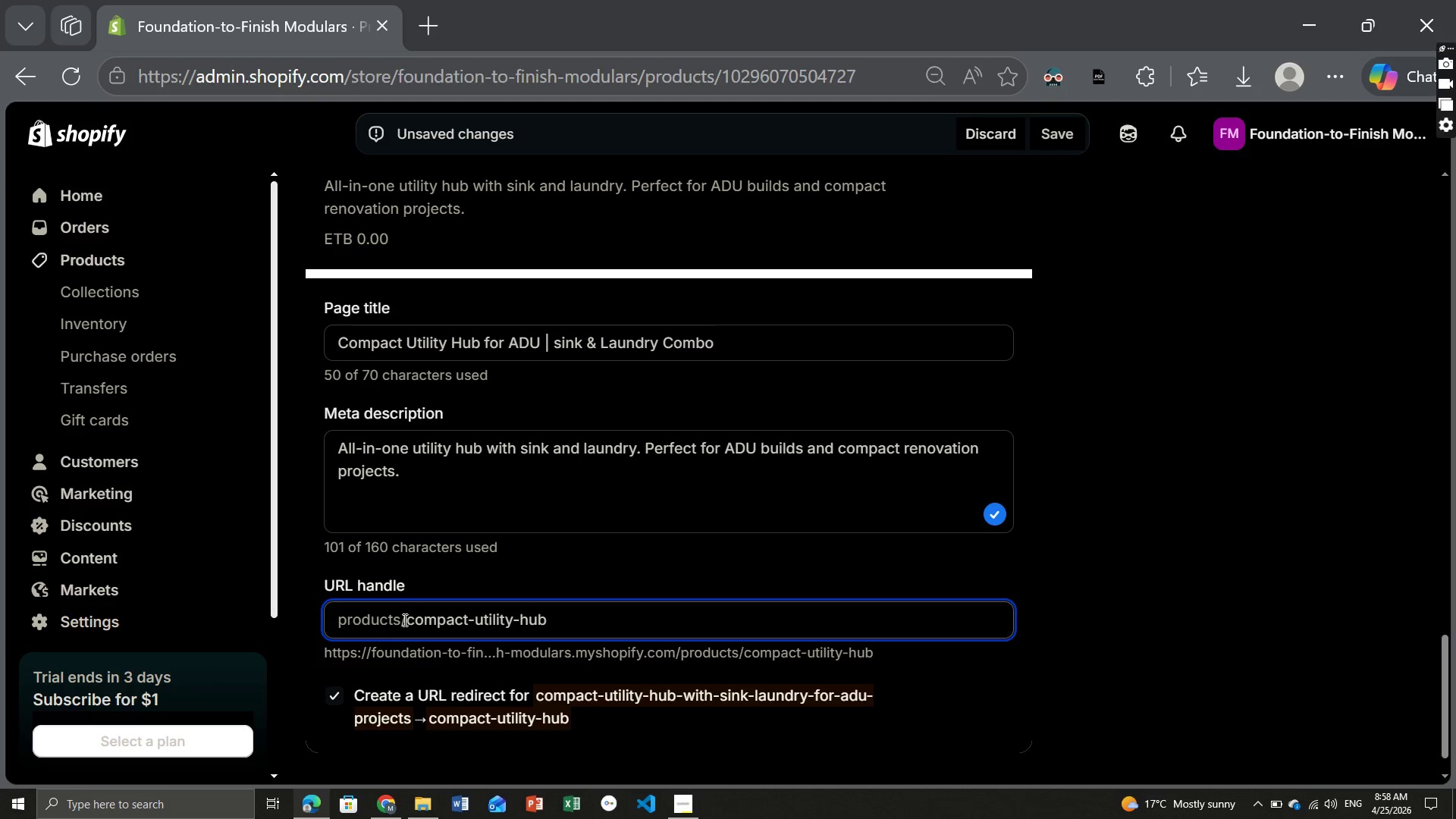 
left_click([403, 621])
 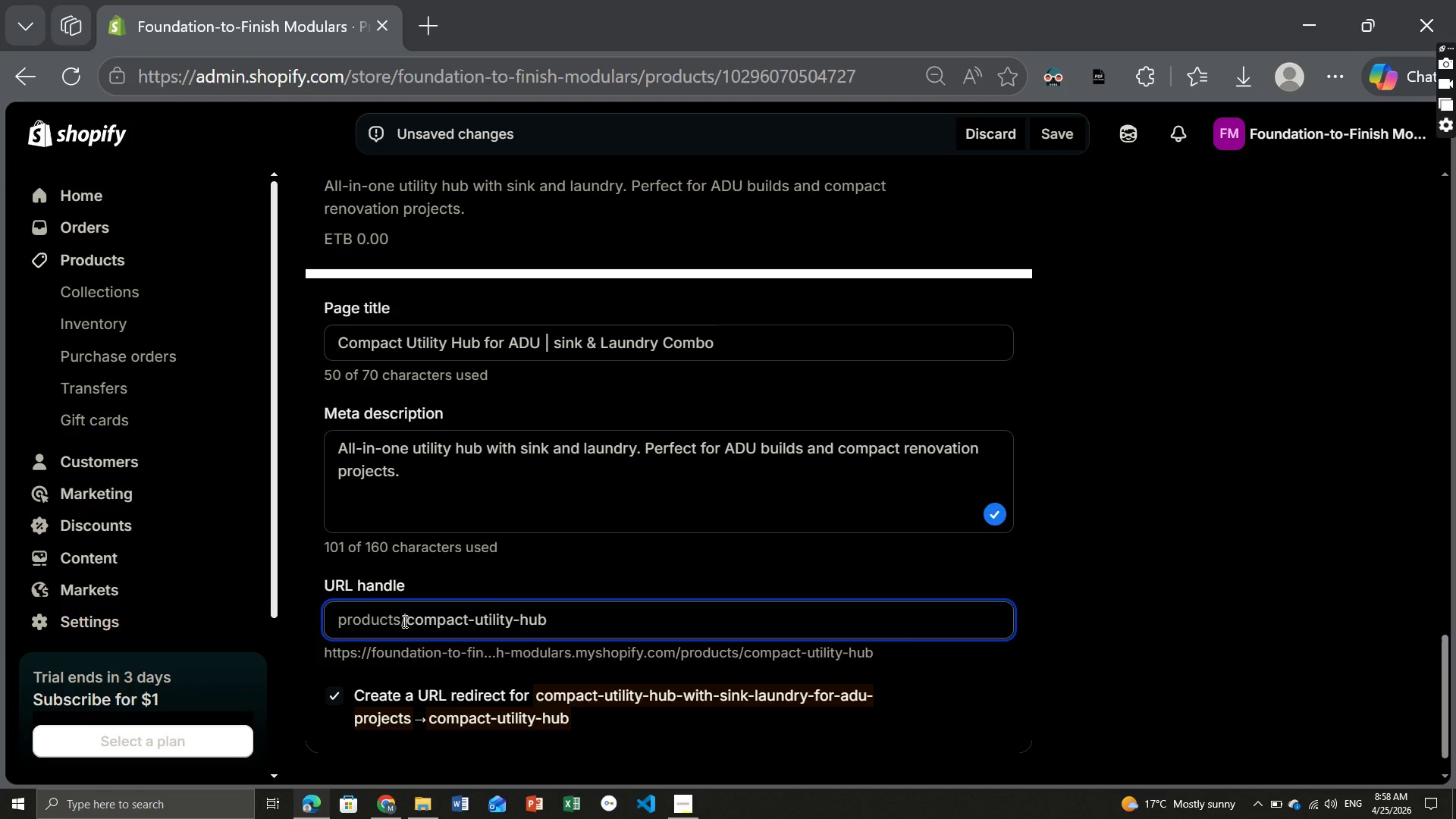 
type(adu=)
key(Backspace)
key(Backspace)
key(Backspace)
key(Backspace)
key(Backspace)
type(badu-)
 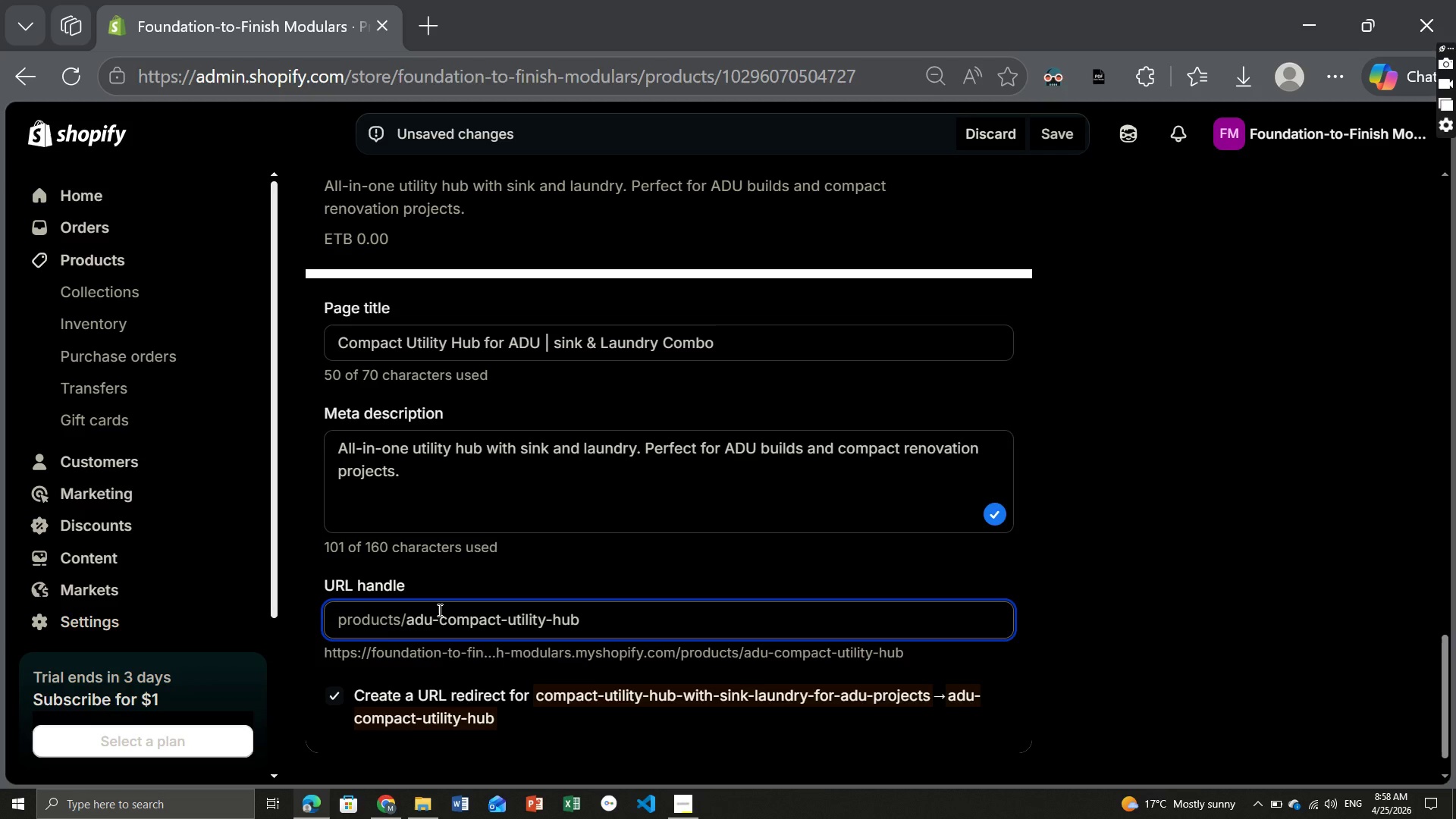 
hold_key(key=ArrowLeft, duration=1.3)
 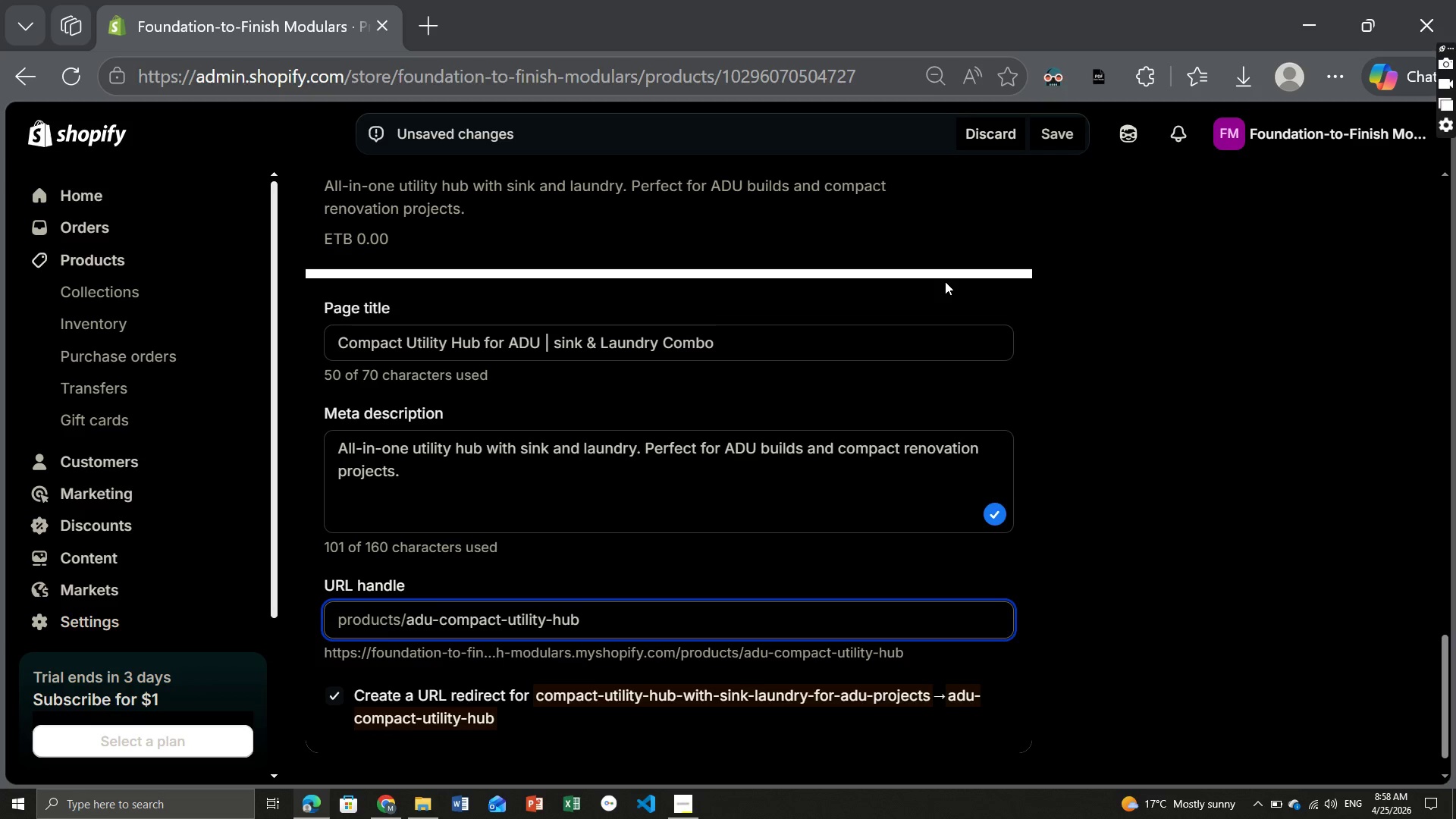 
left_click([1056, 130])
 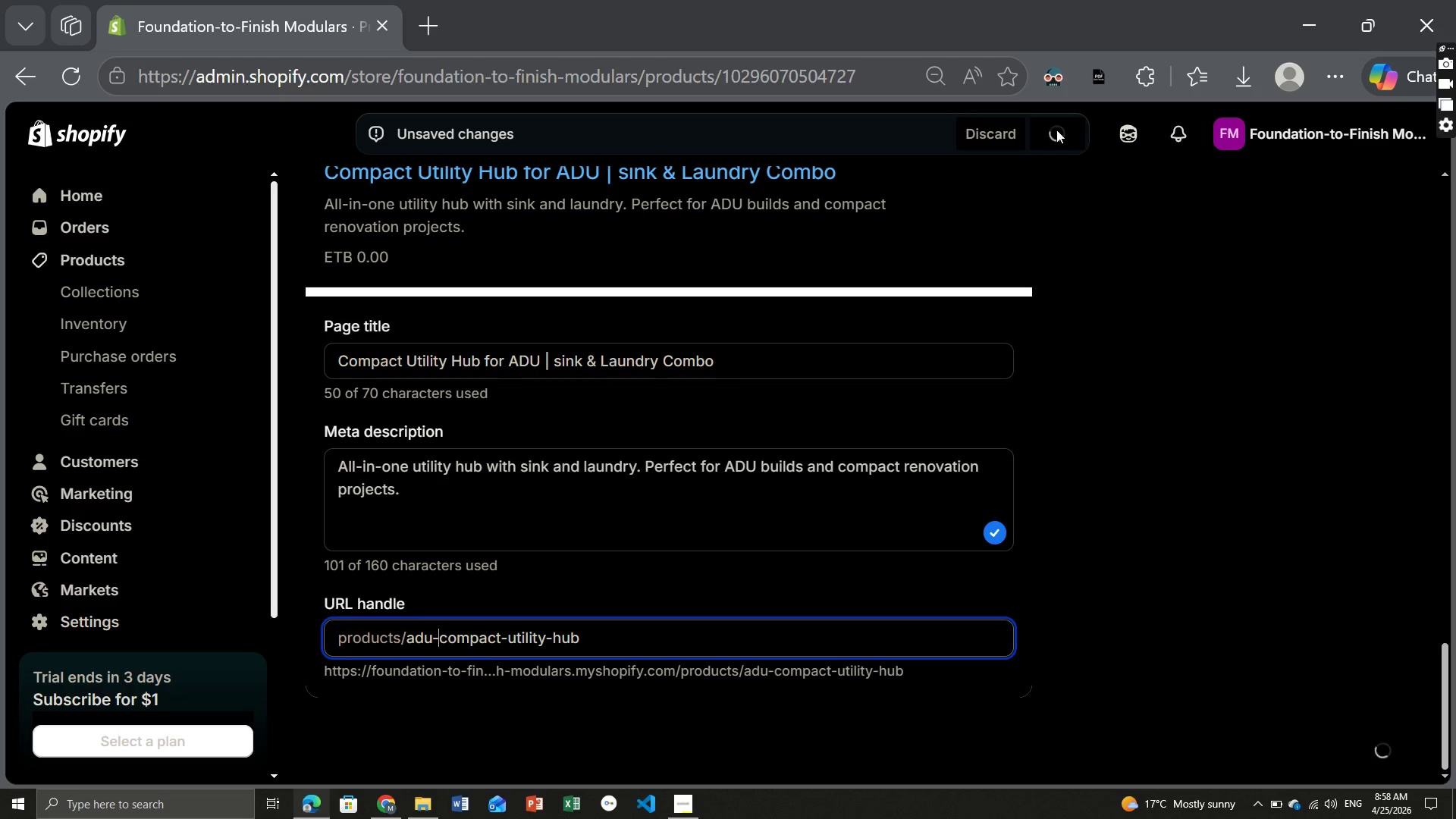 
wait(5.15)
 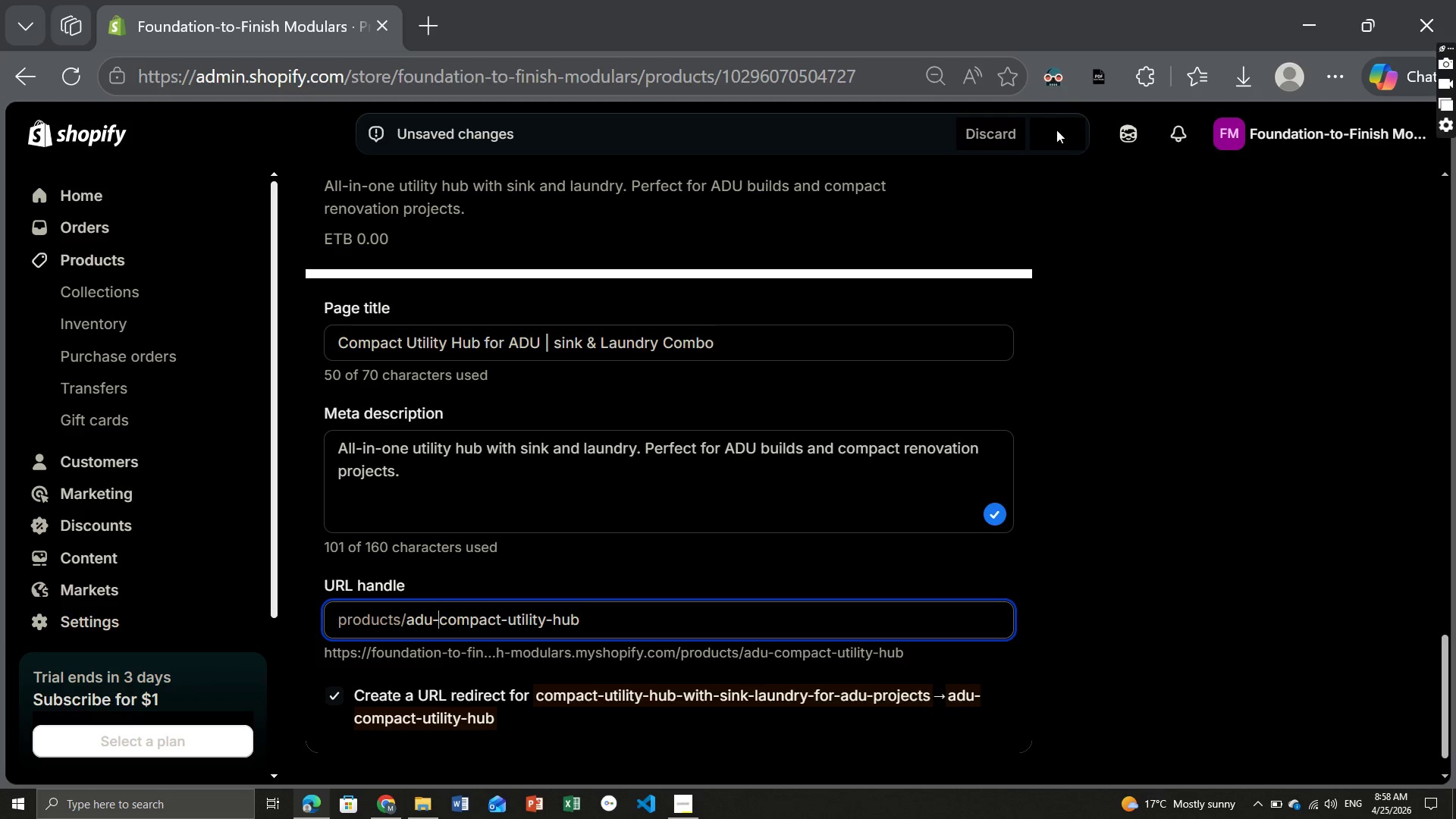 
mouse_move([1161, 484])
 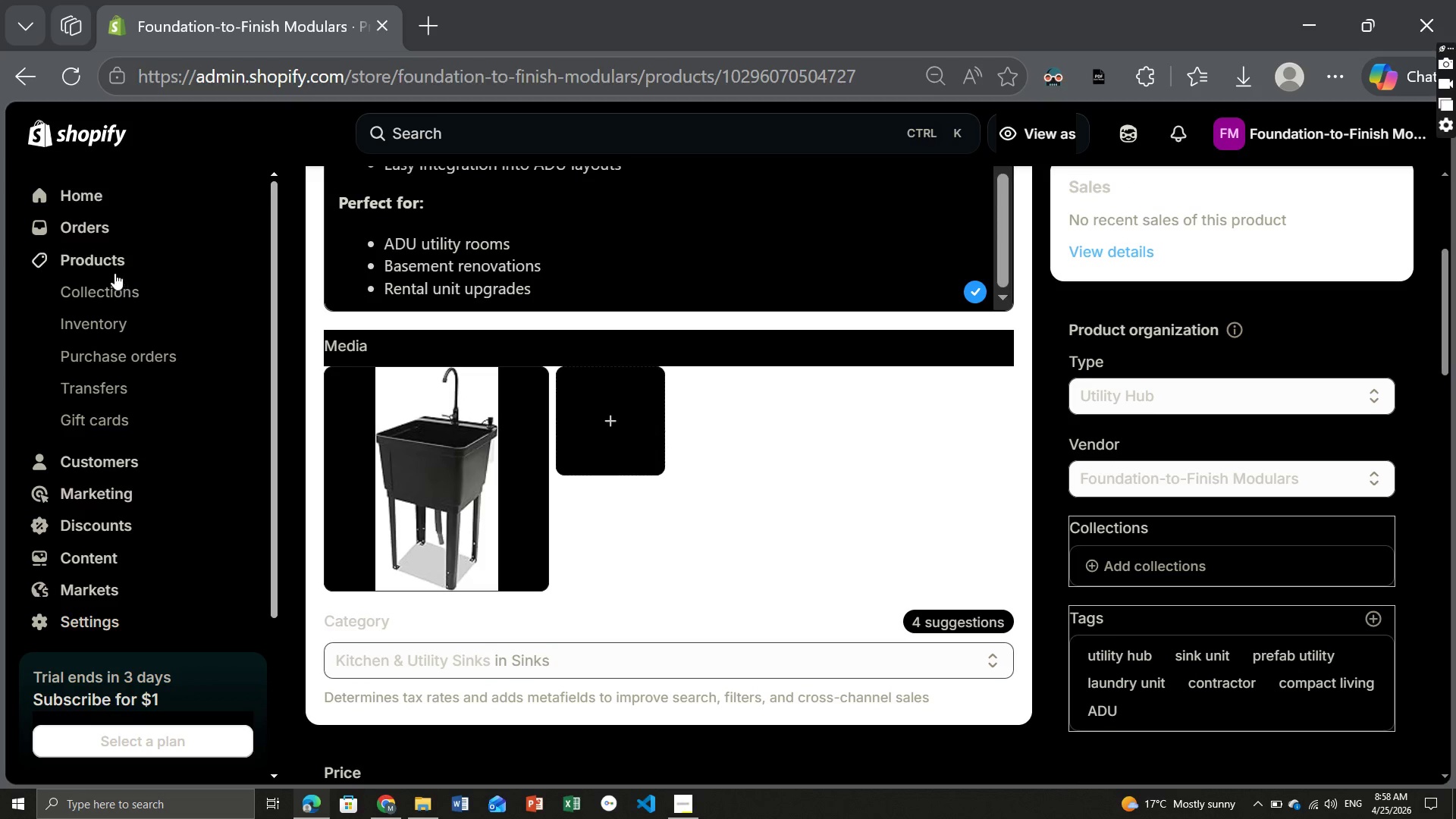 
left_click([97, 255])
 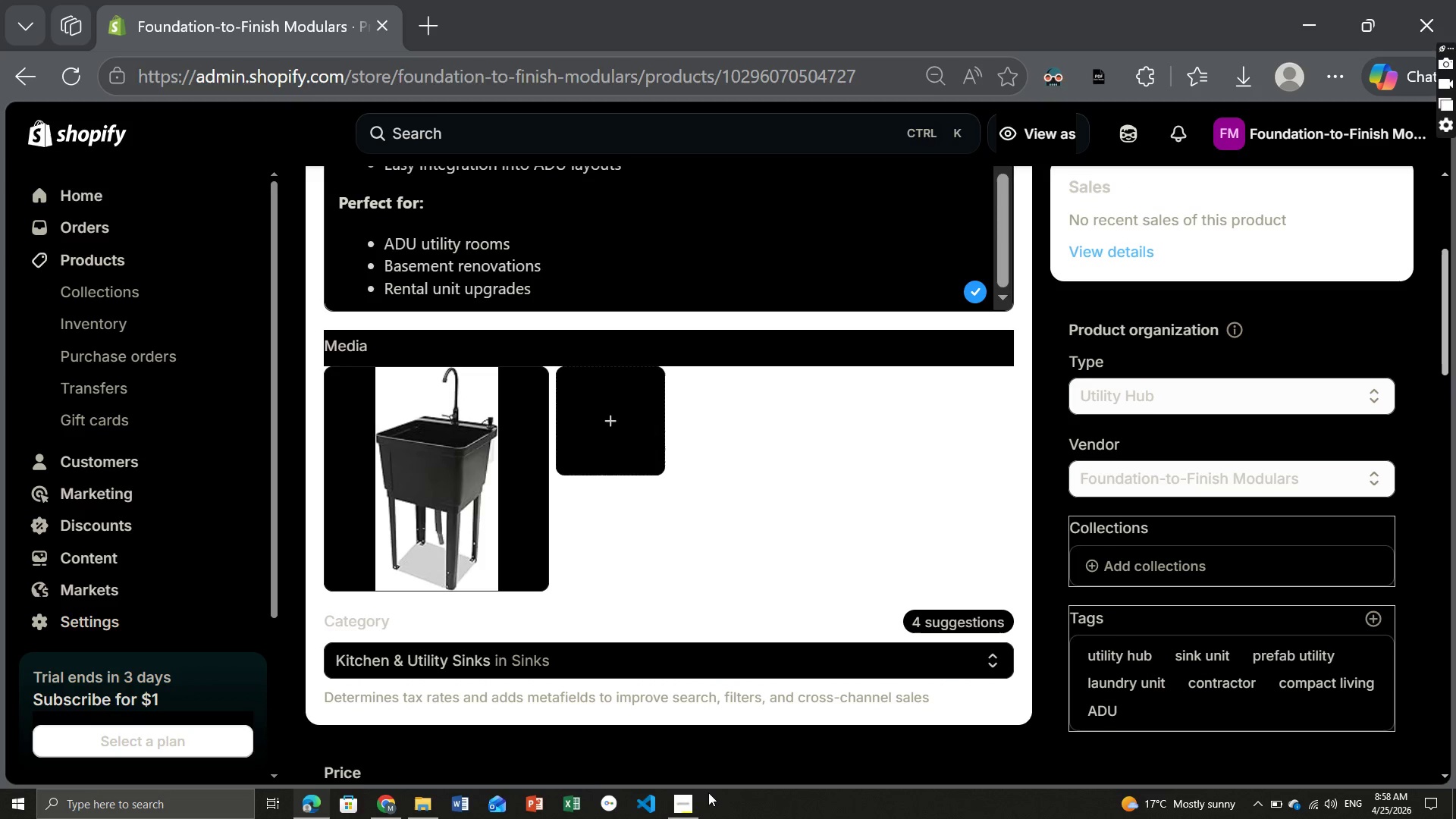 
left_click([686, 801])